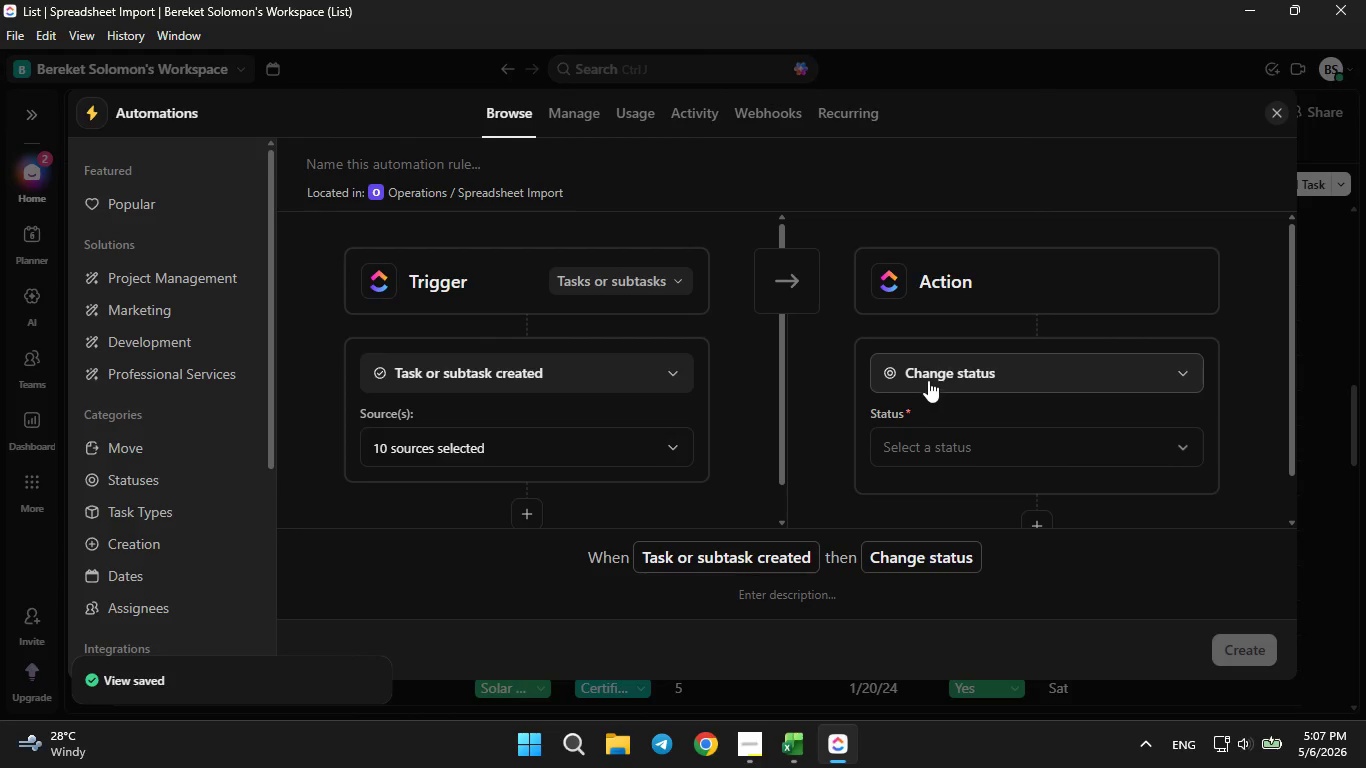 
left_click([644, 383])
 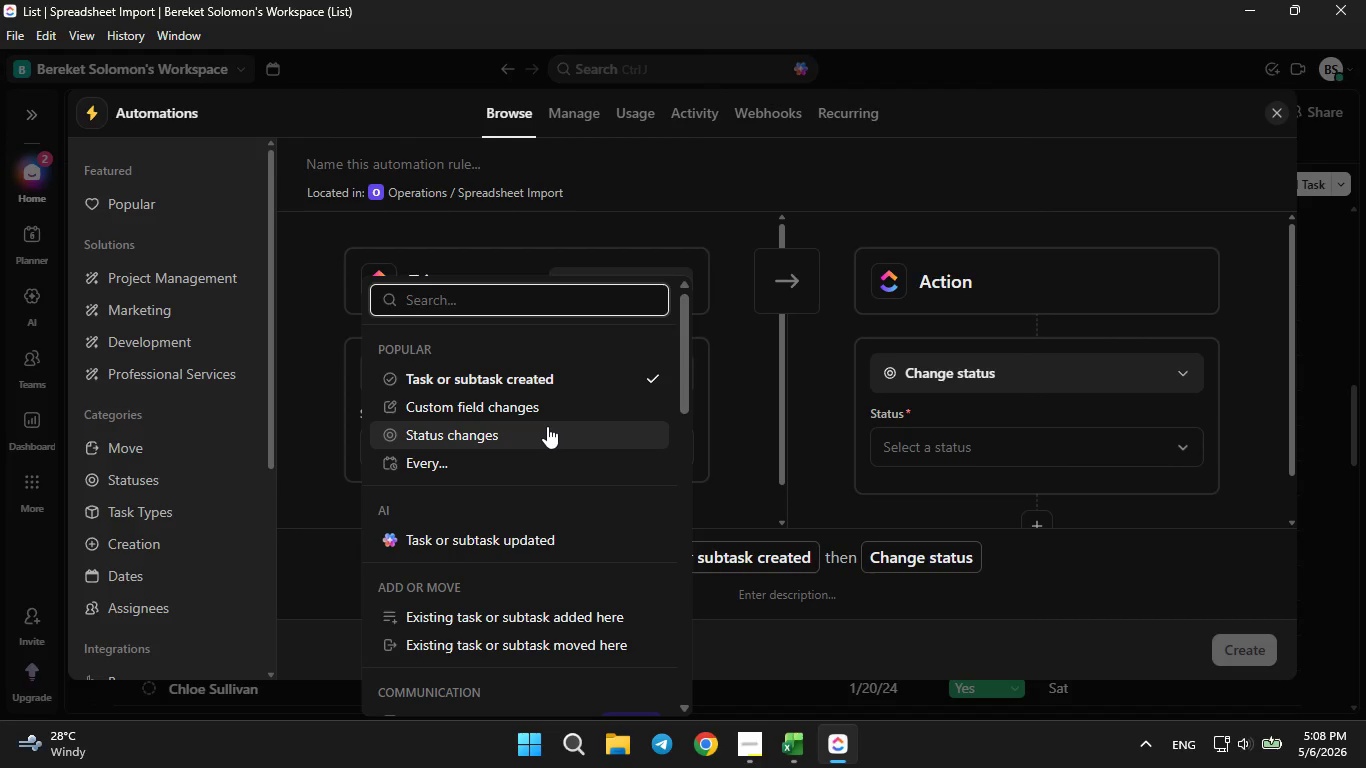 
scroll: coordinate [548, 429], scroll_direction: down, amount: 6.0
 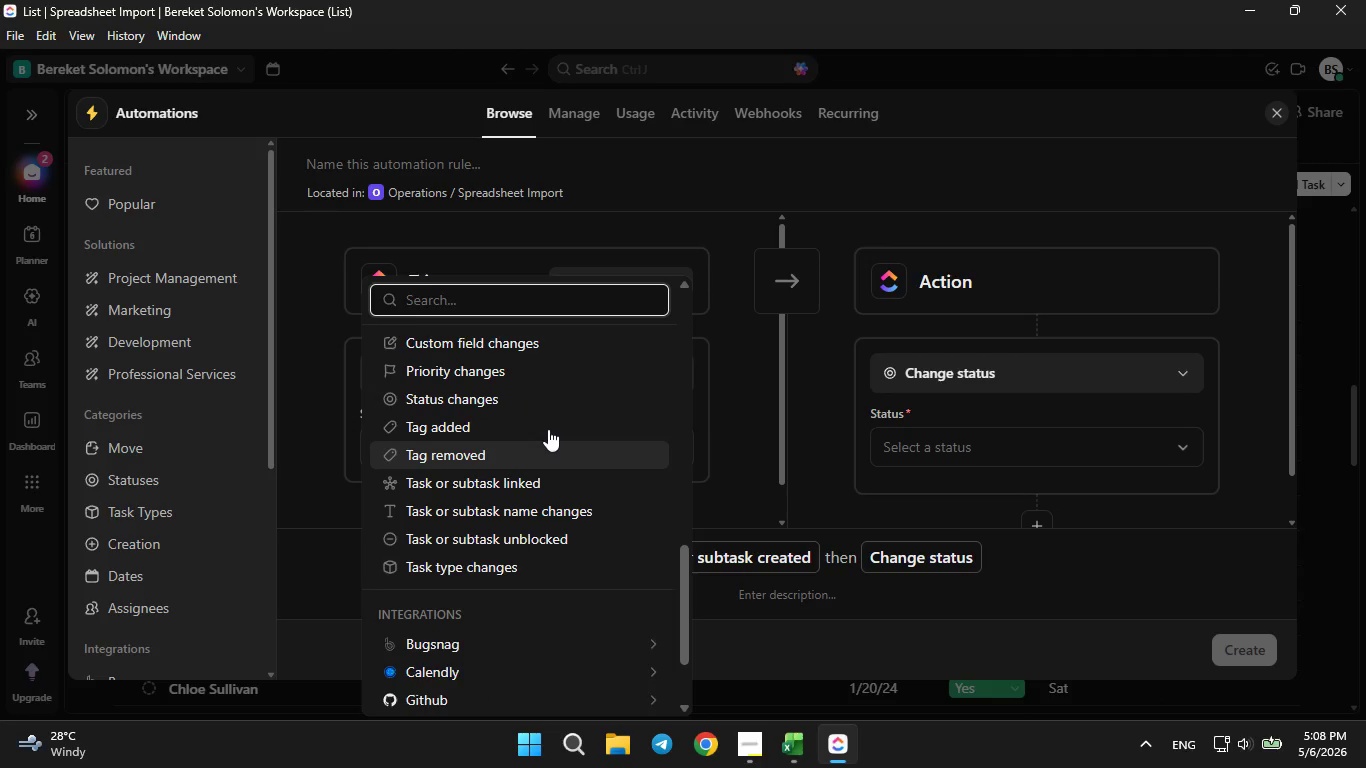 
scroll: coordinate [548, 427], scroll_direction: up, amount: 7.0
 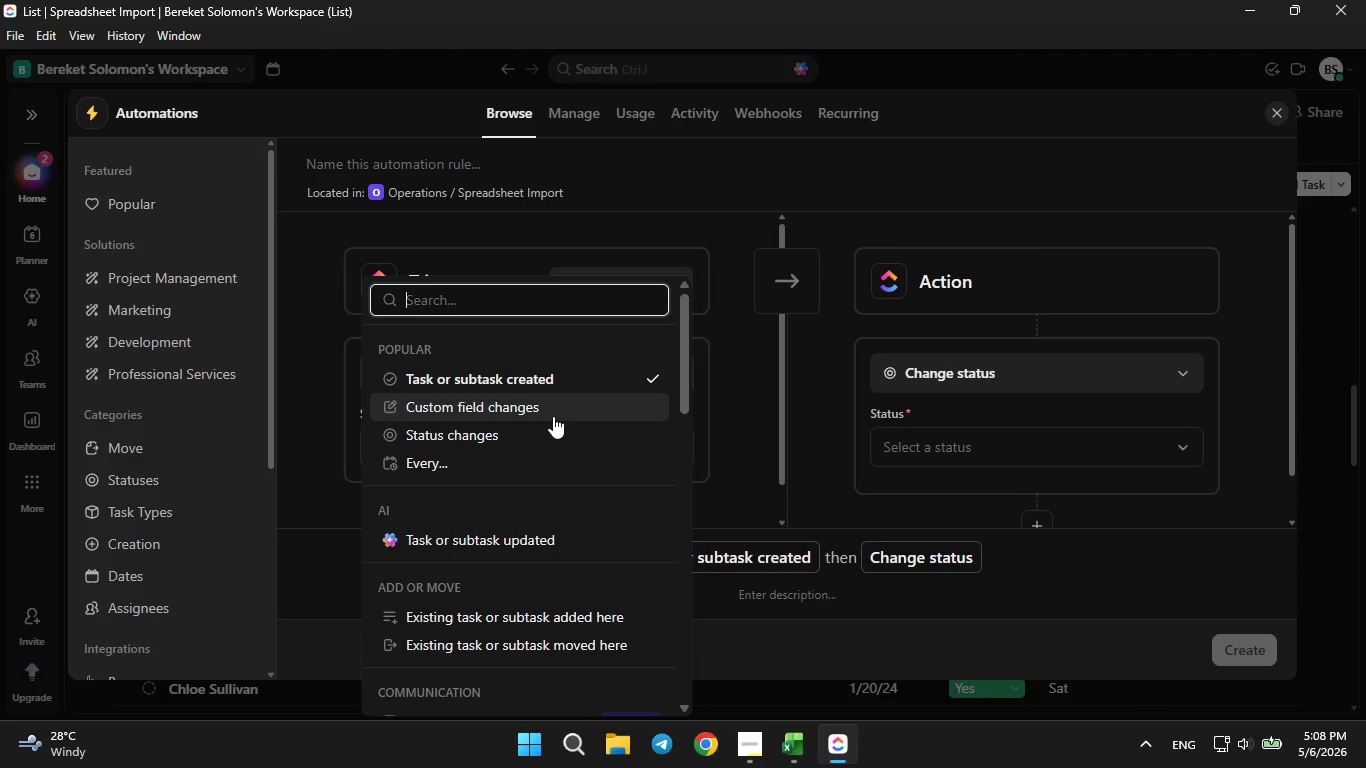 
wait(6.67)
 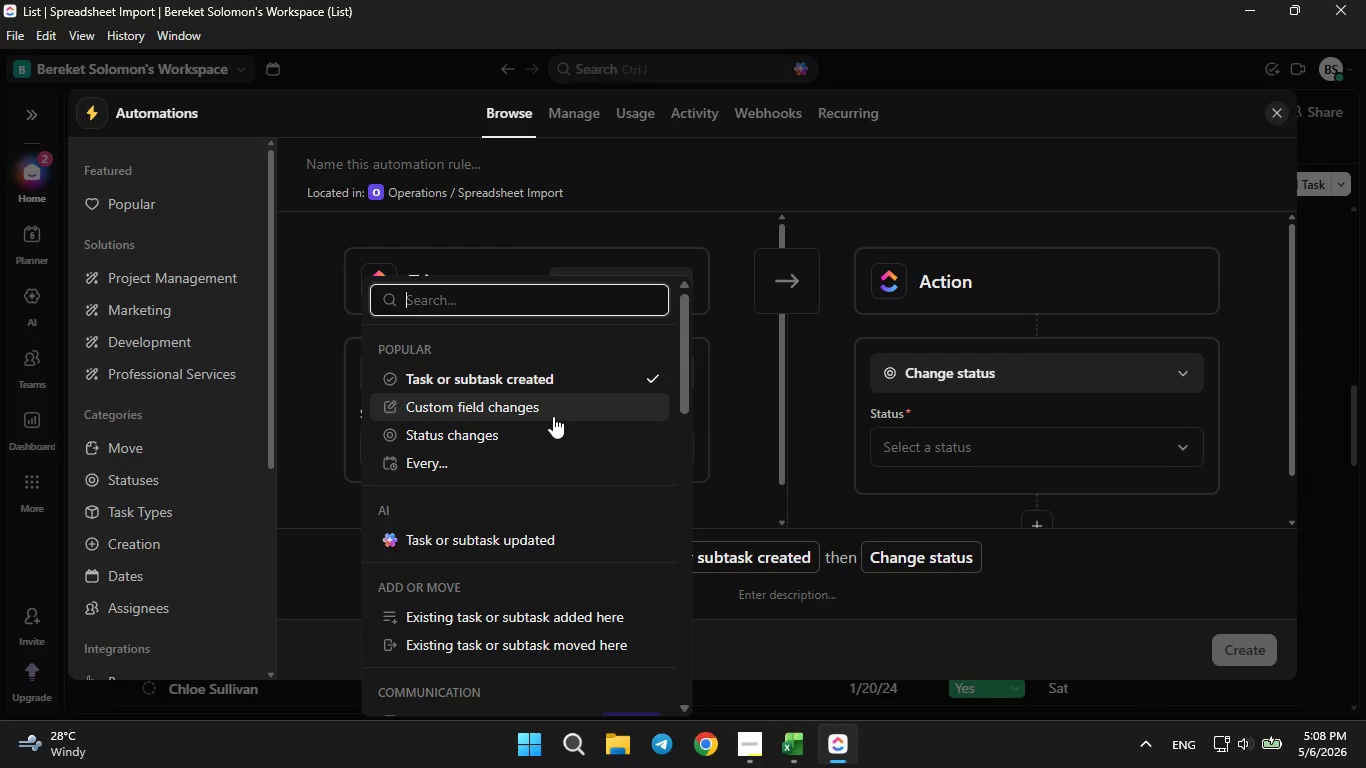 
left_click([544, 411])
 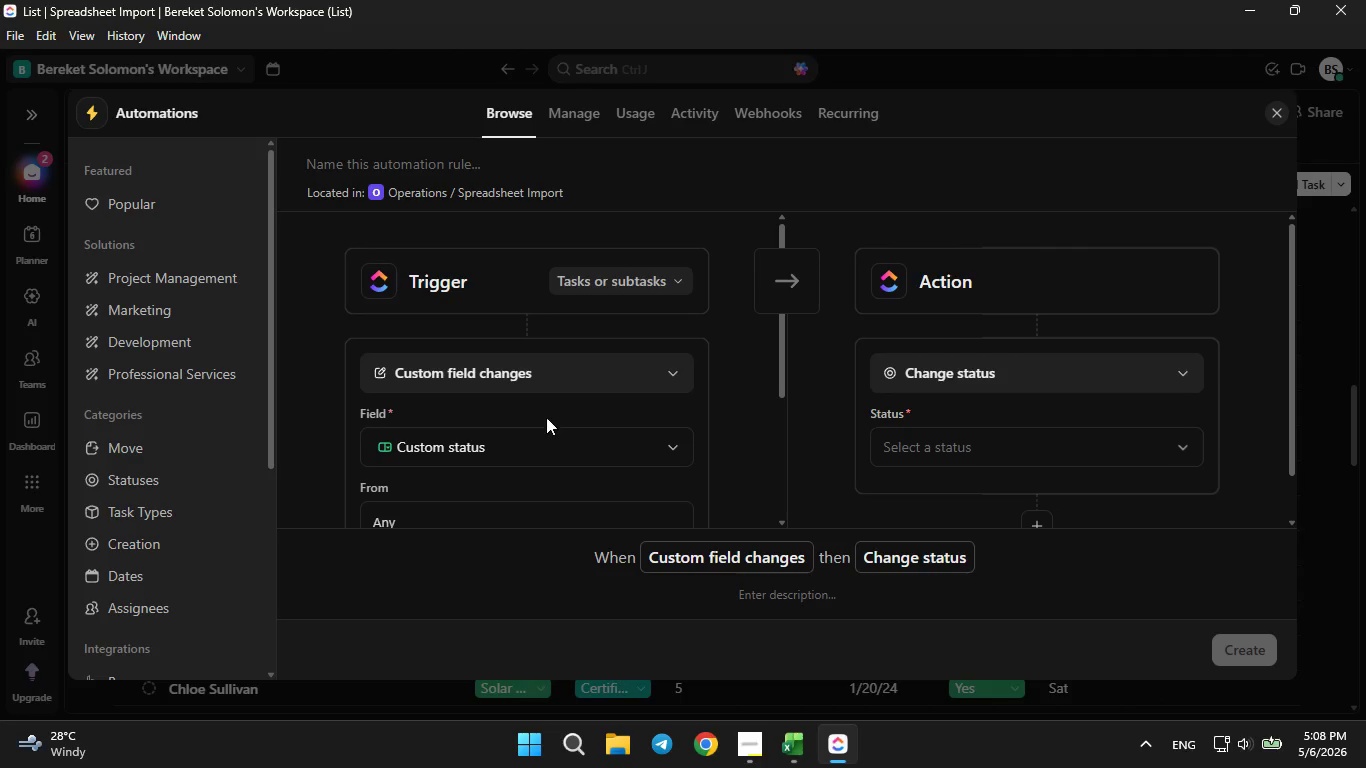 
left_click([543, 437])
 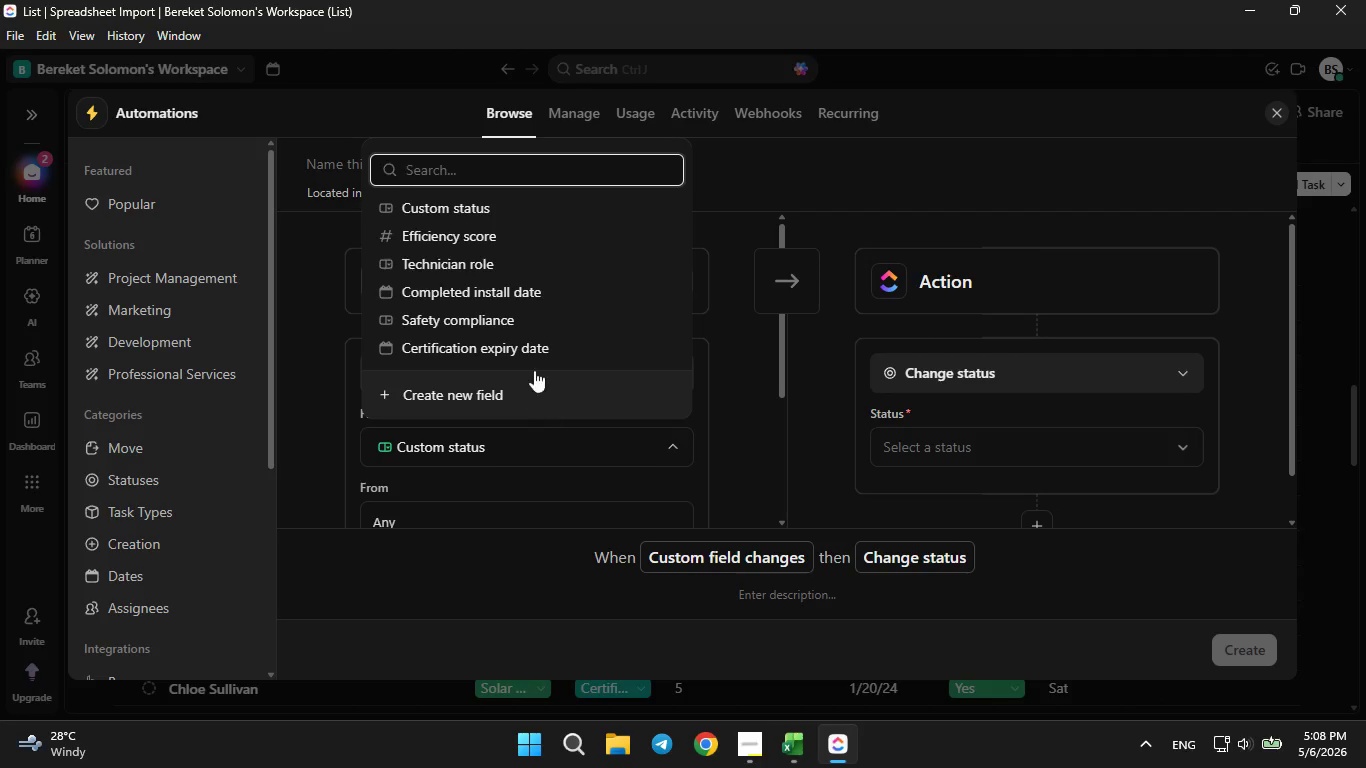 
left_click([526, 354])
 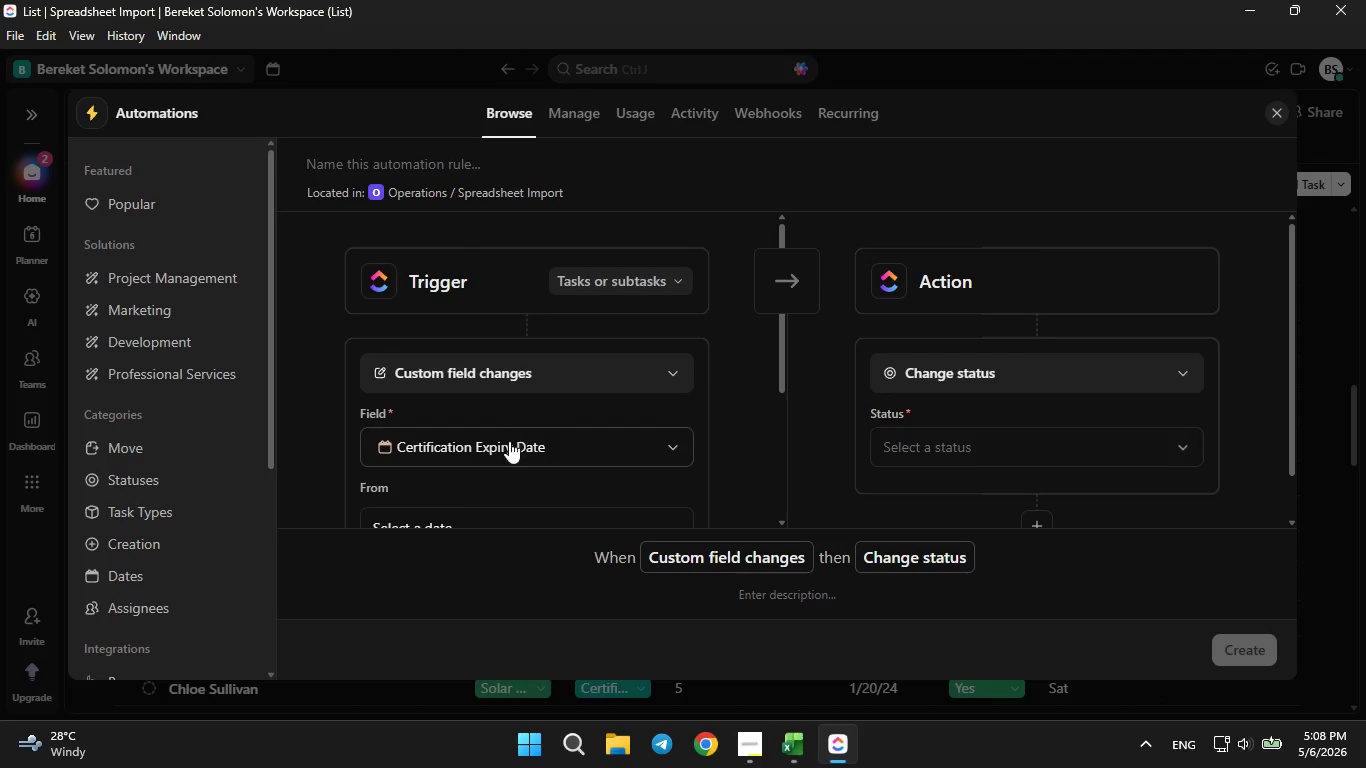 
left_click([508, 444])
 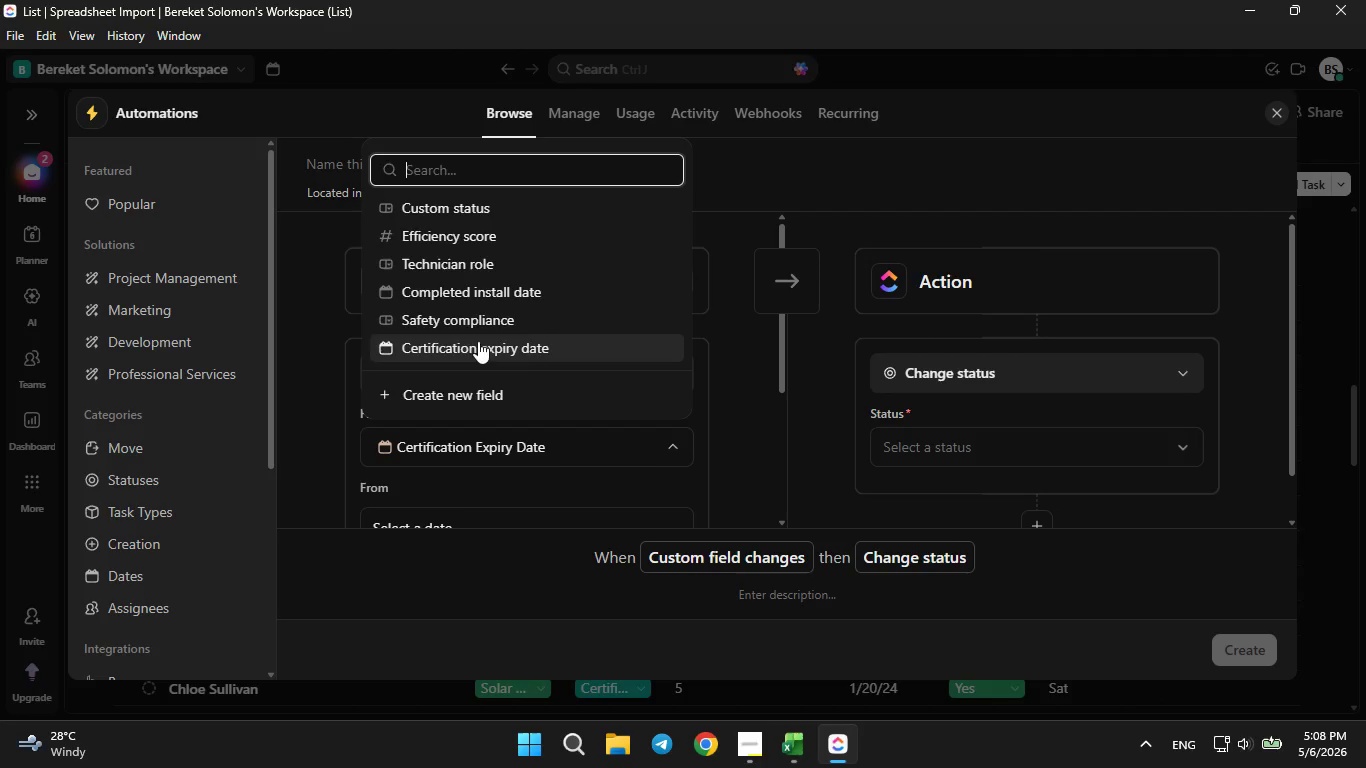 
left_click([461, 311])
 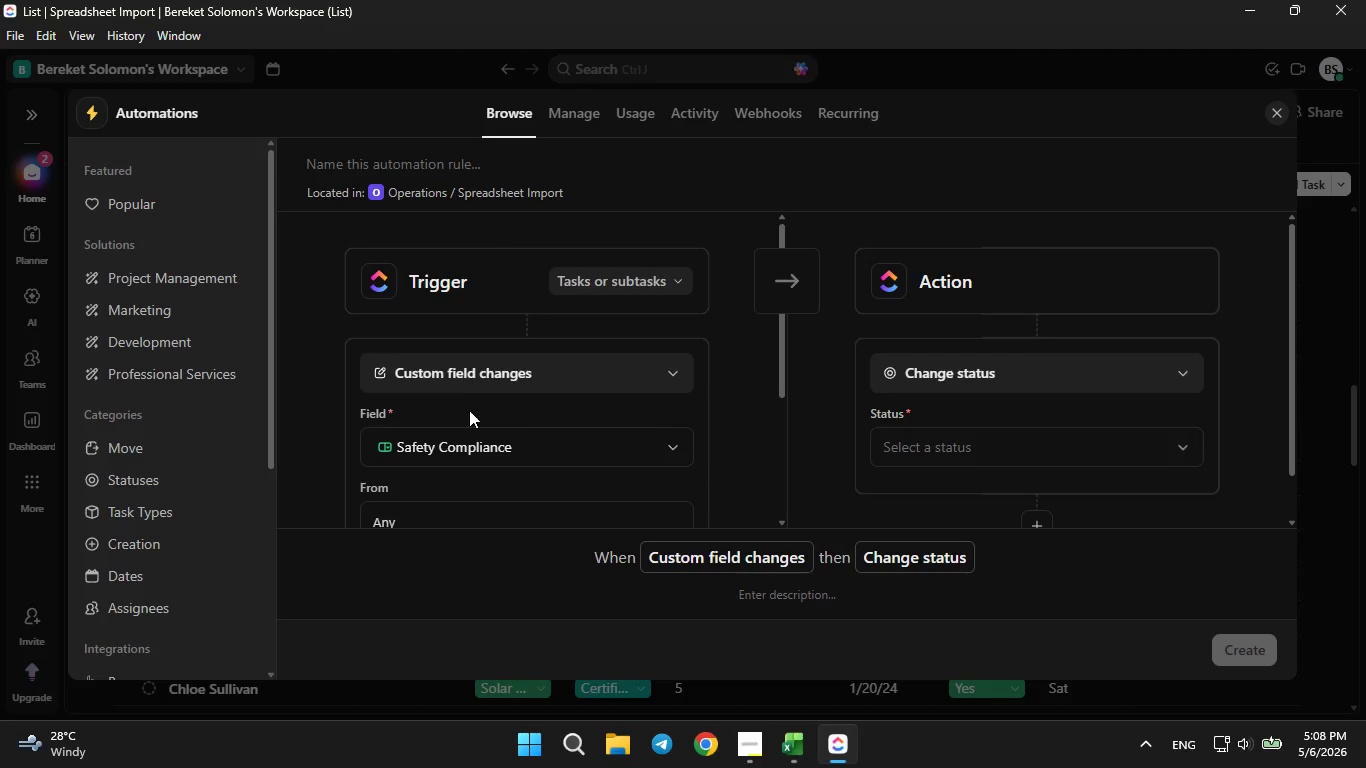 
scroll: coordinate [469, 416], scroll_direction: none, amount: 0.0
 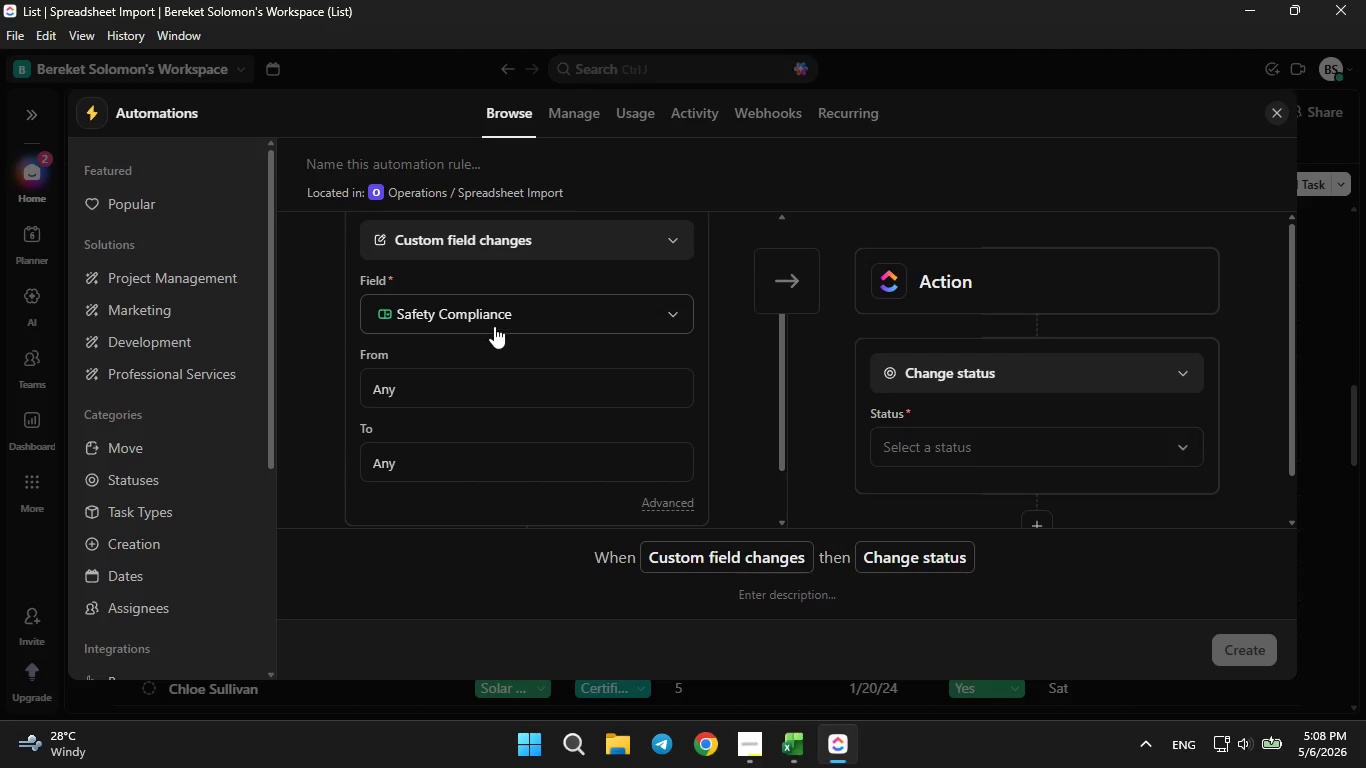 
left_click([494, 323])
 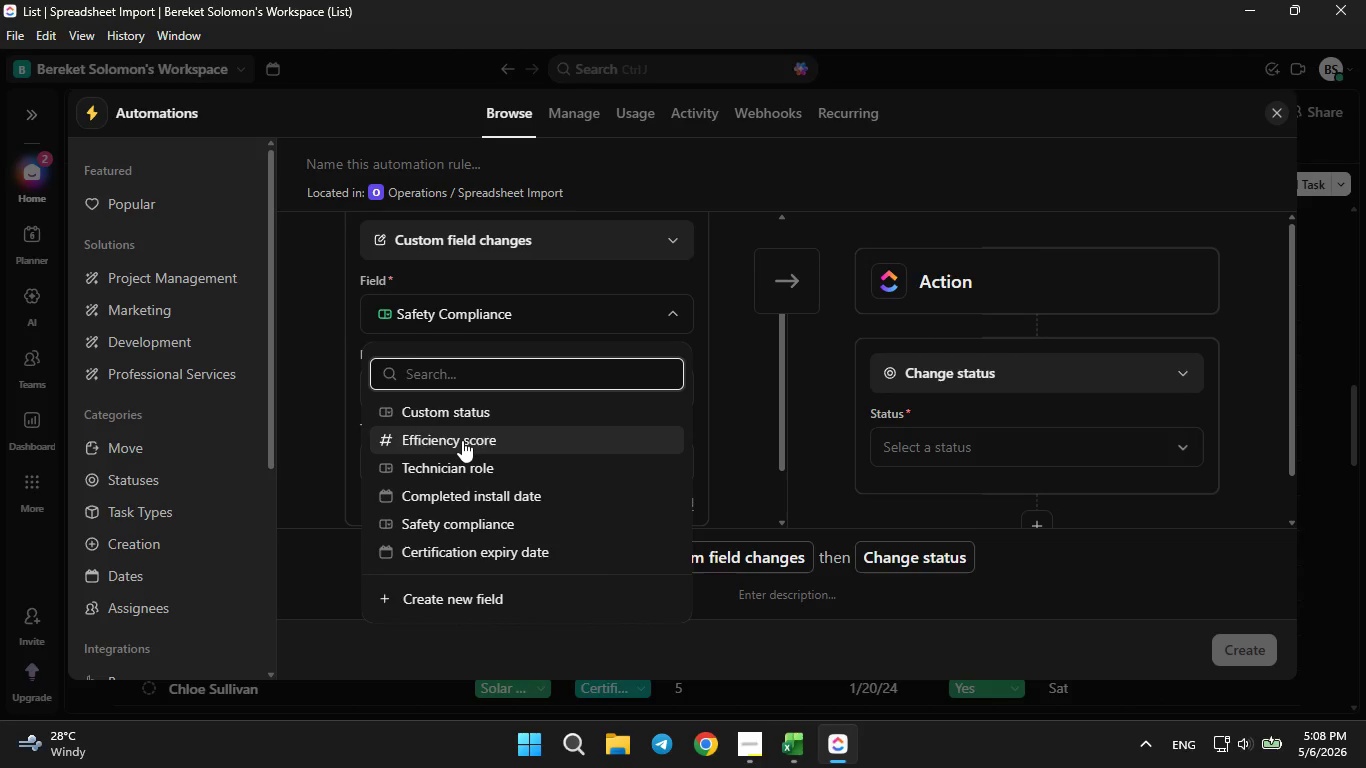 
left_click([462, 440])
 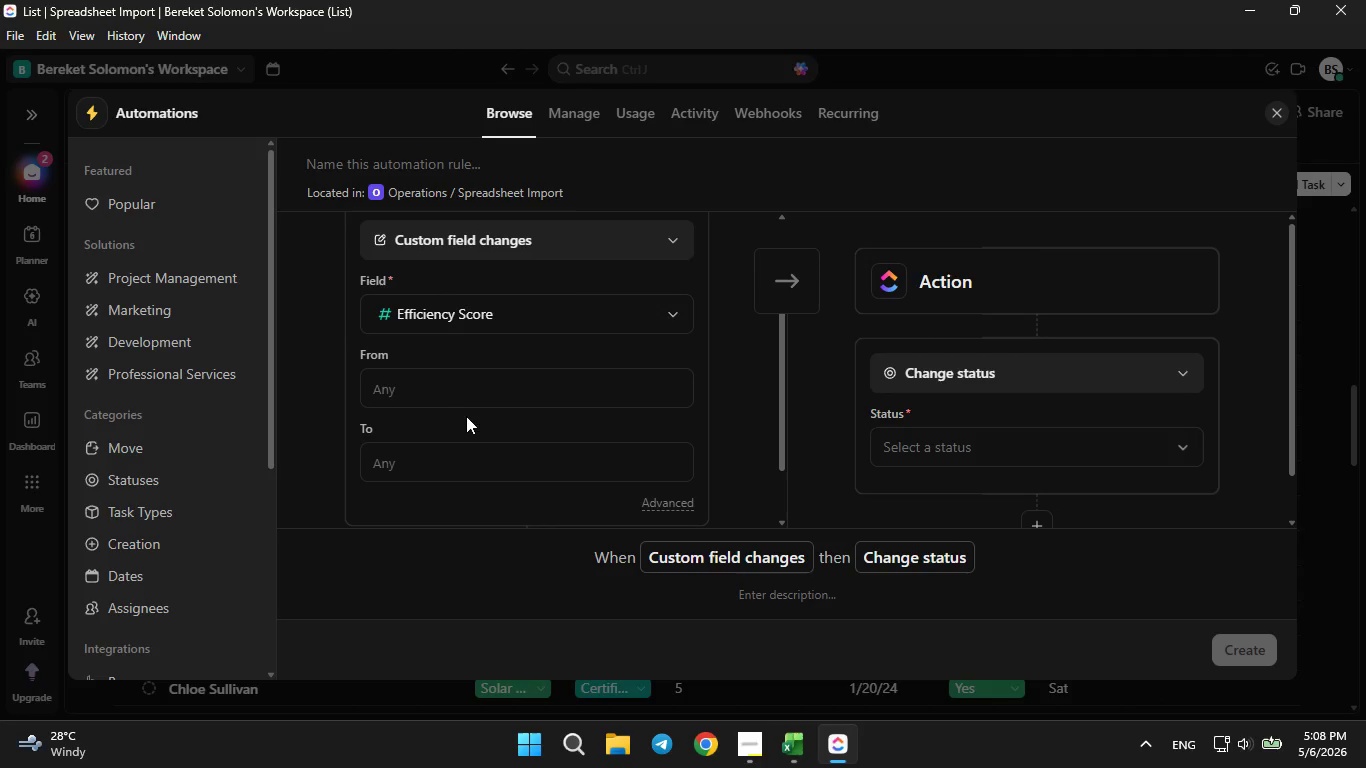 
left_click([472, 393])
 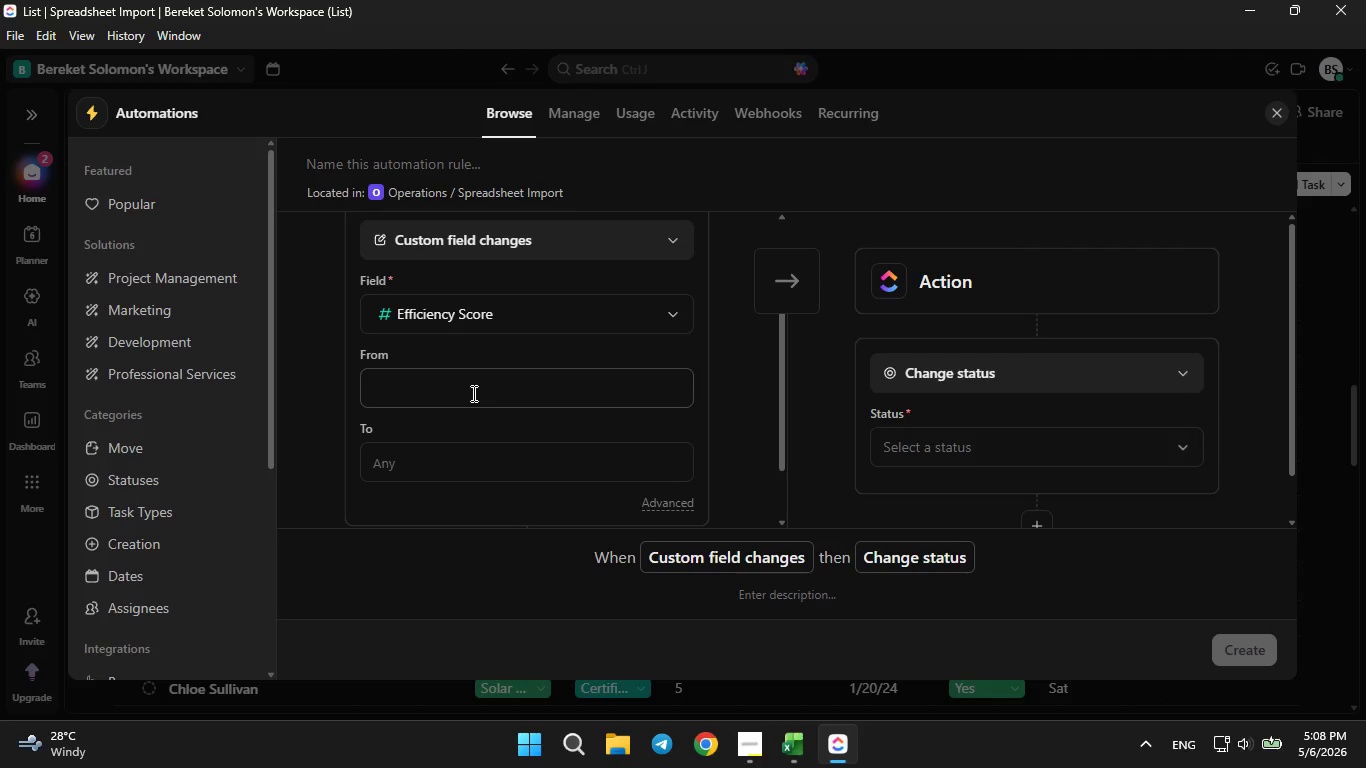 
wait(6.31)
 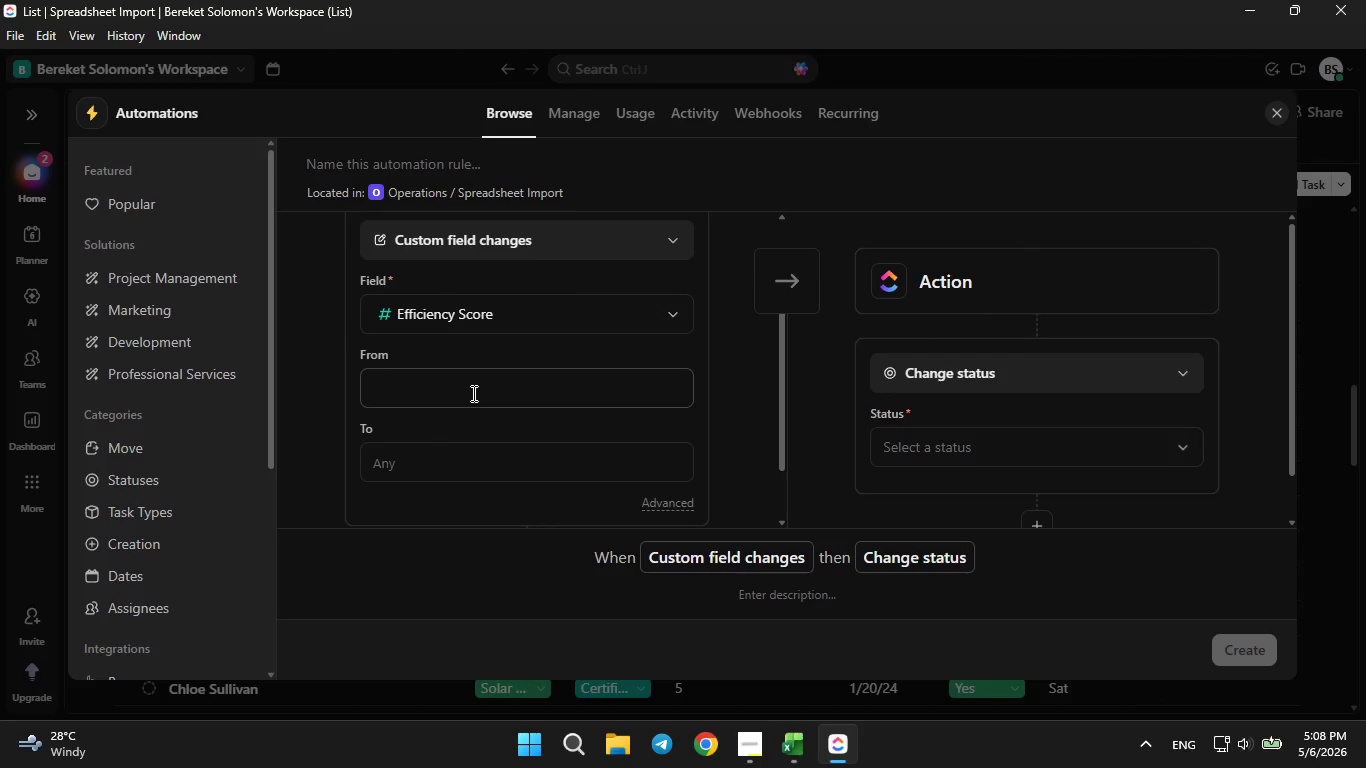 
left_click([479, 475])
 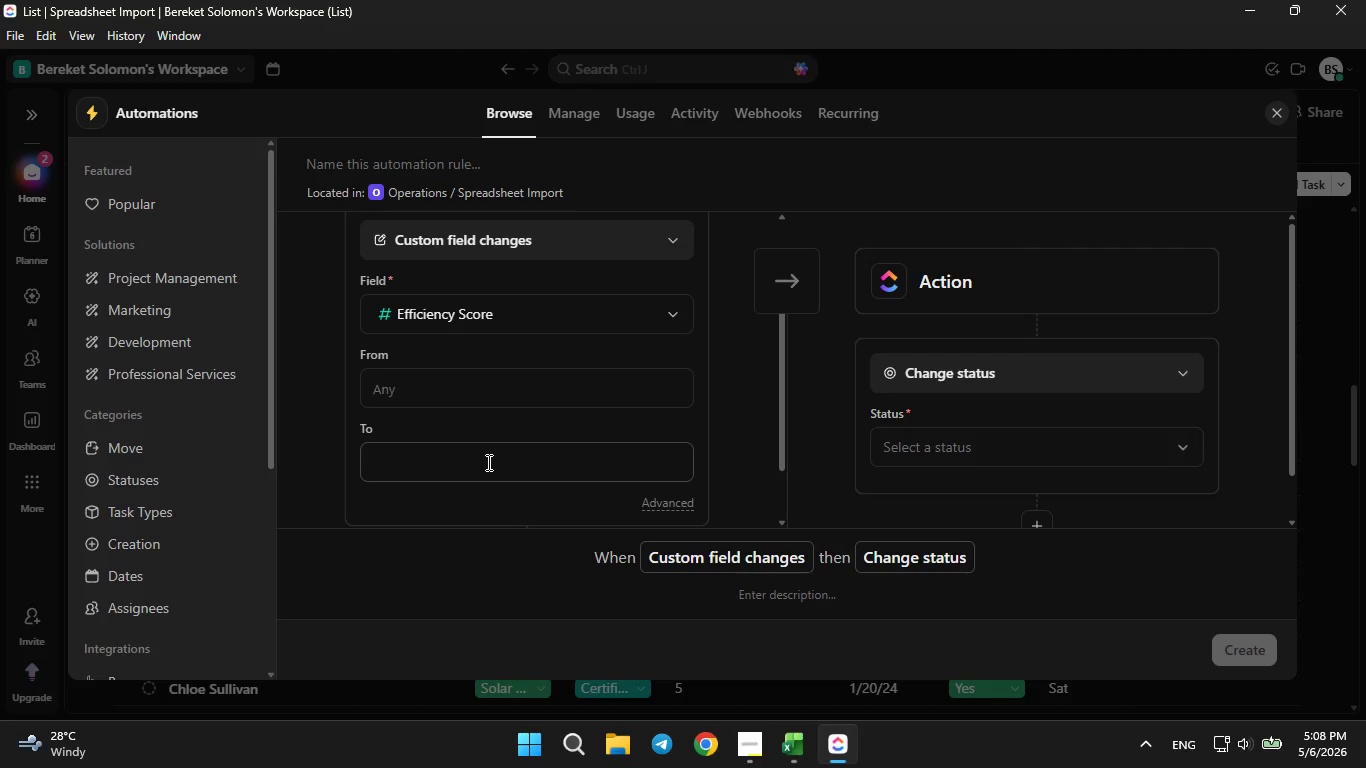 
key(Shift+Comma)
 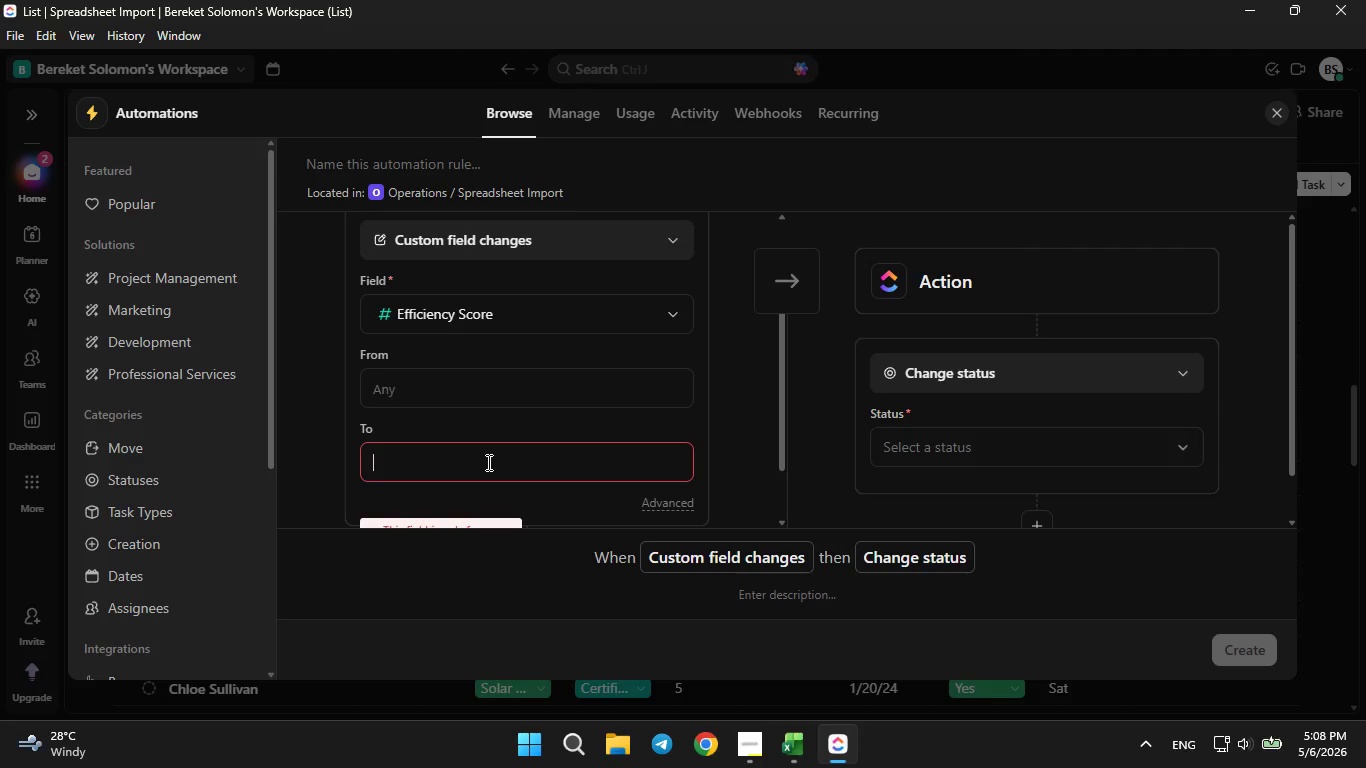 
scroll: coordinate [487, 462], scroll_direction: down, amount: 2.0
 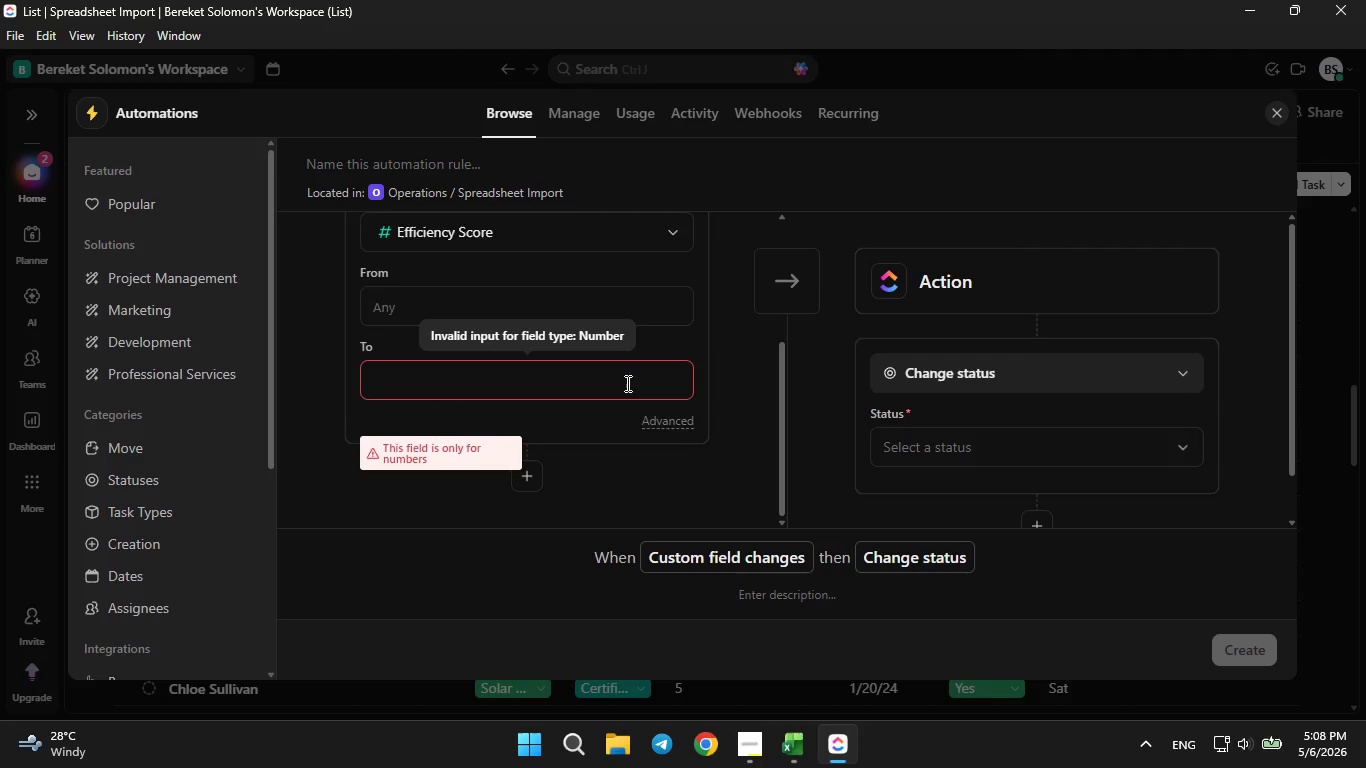 
left_click([655, 423])
 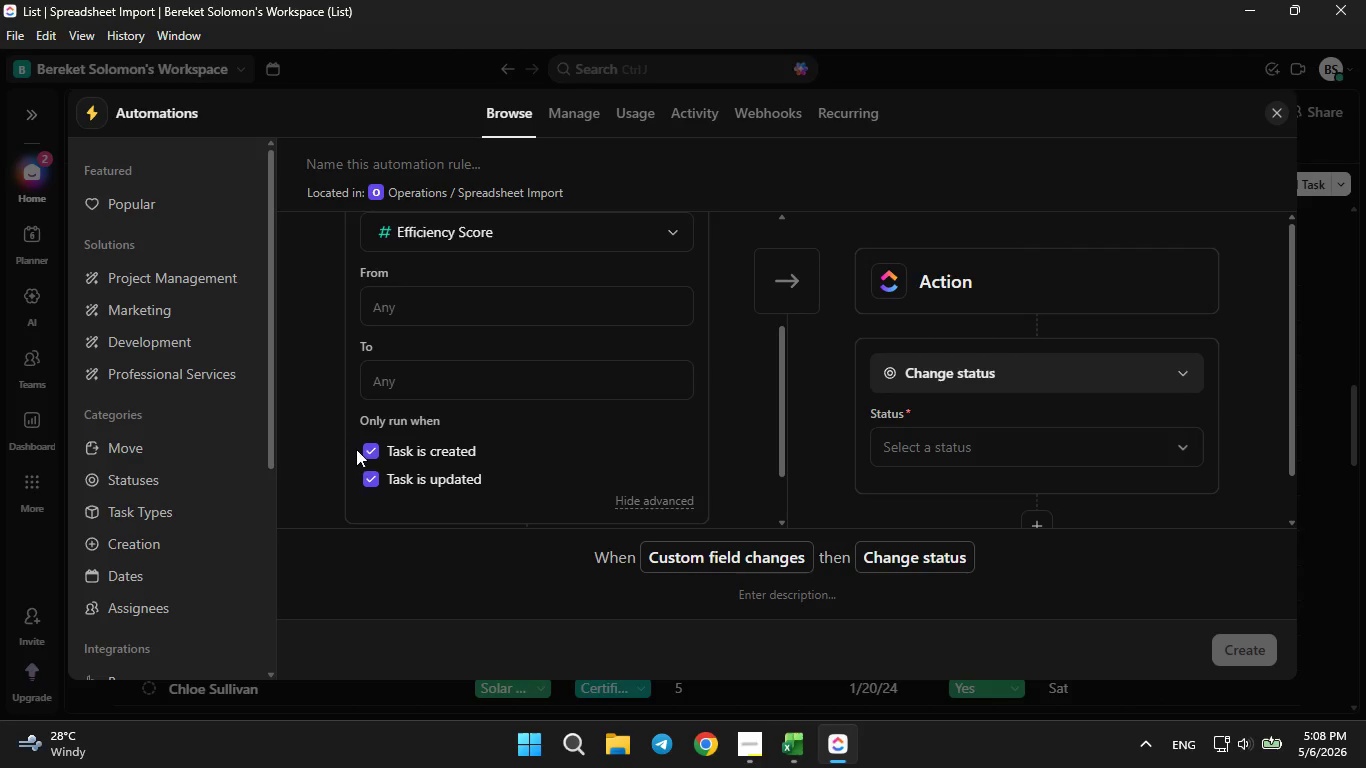 
left_click([474, 389])
 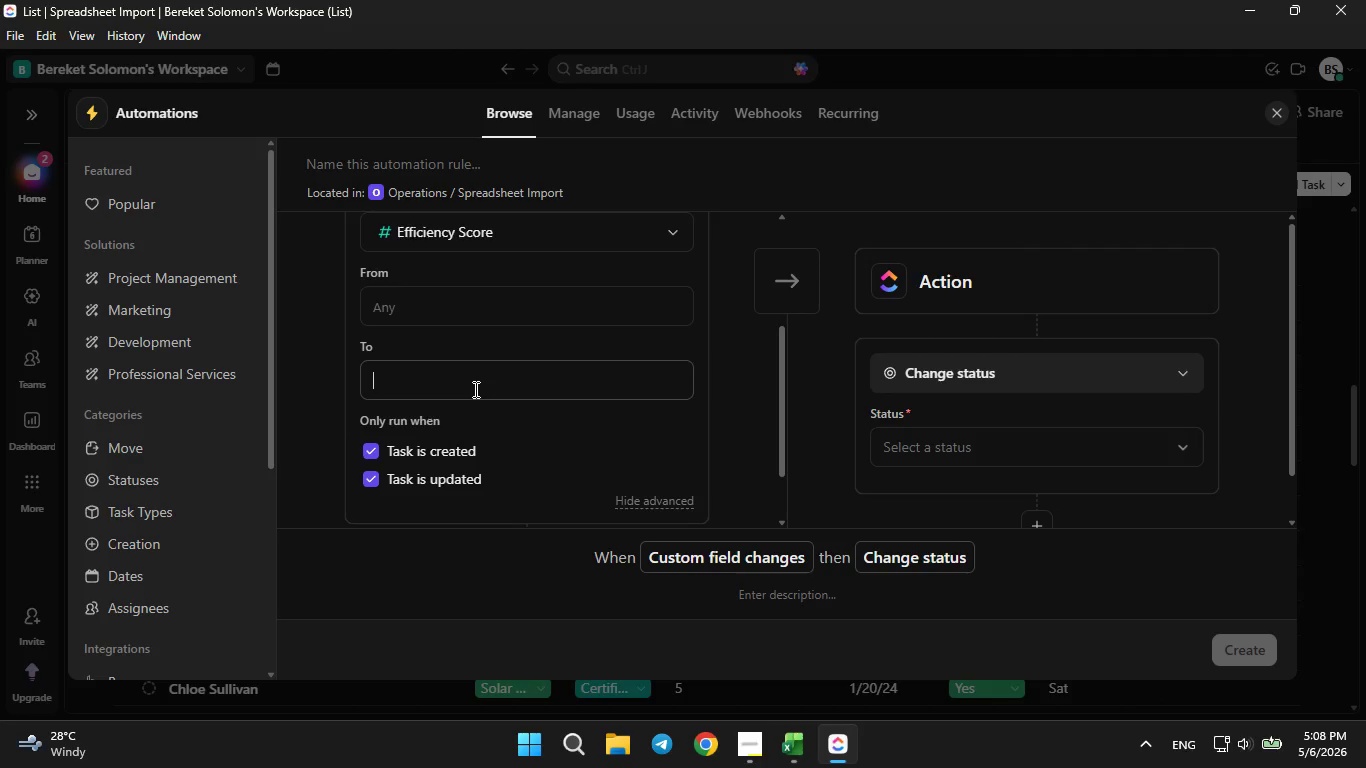 
wait(8.39)
 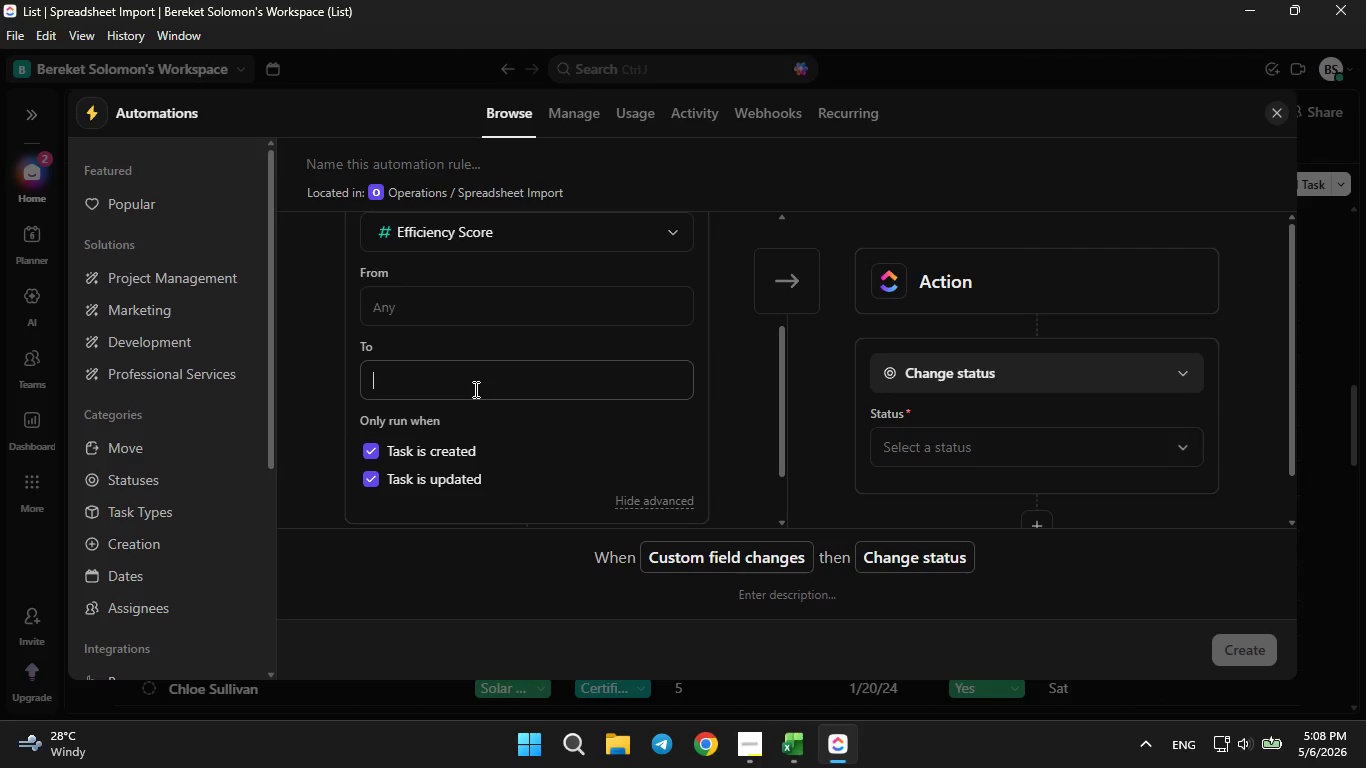 
key(5)
 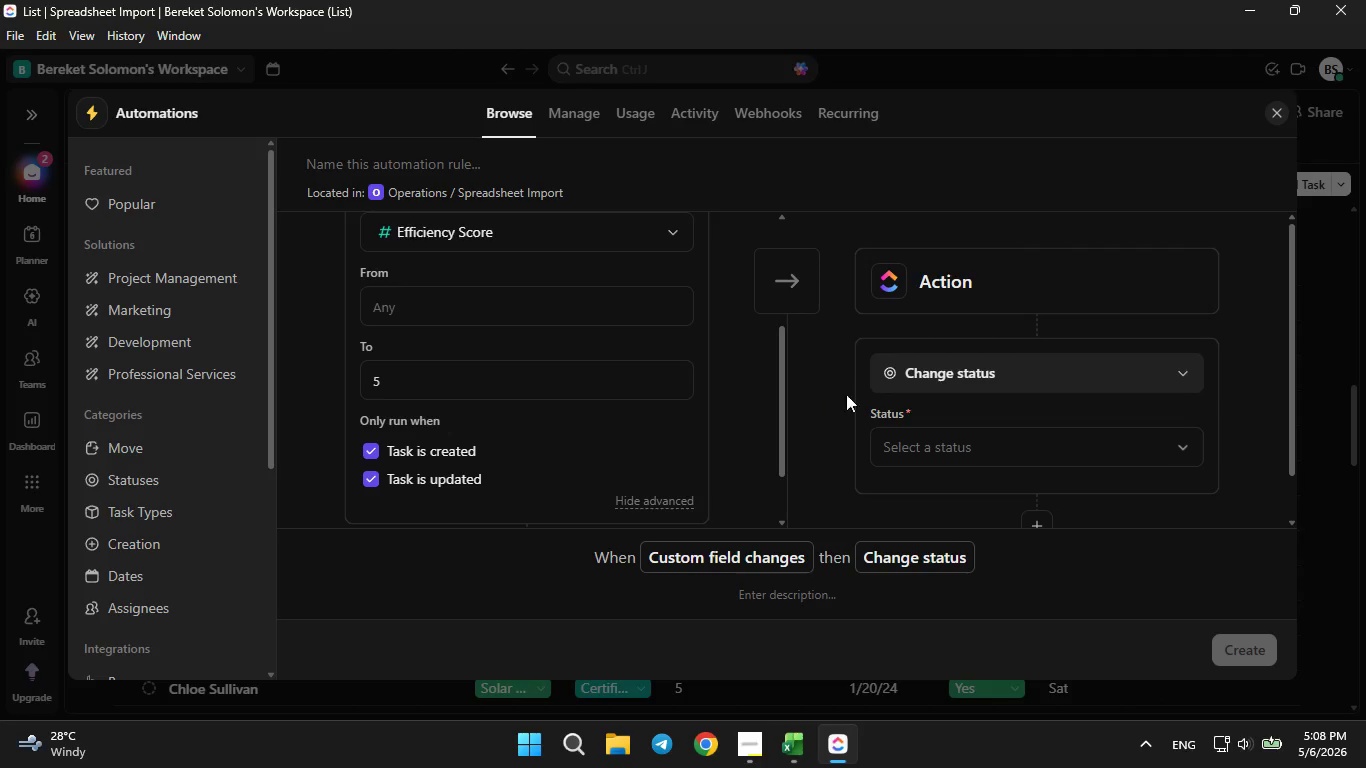 
left_click([943, 383])
 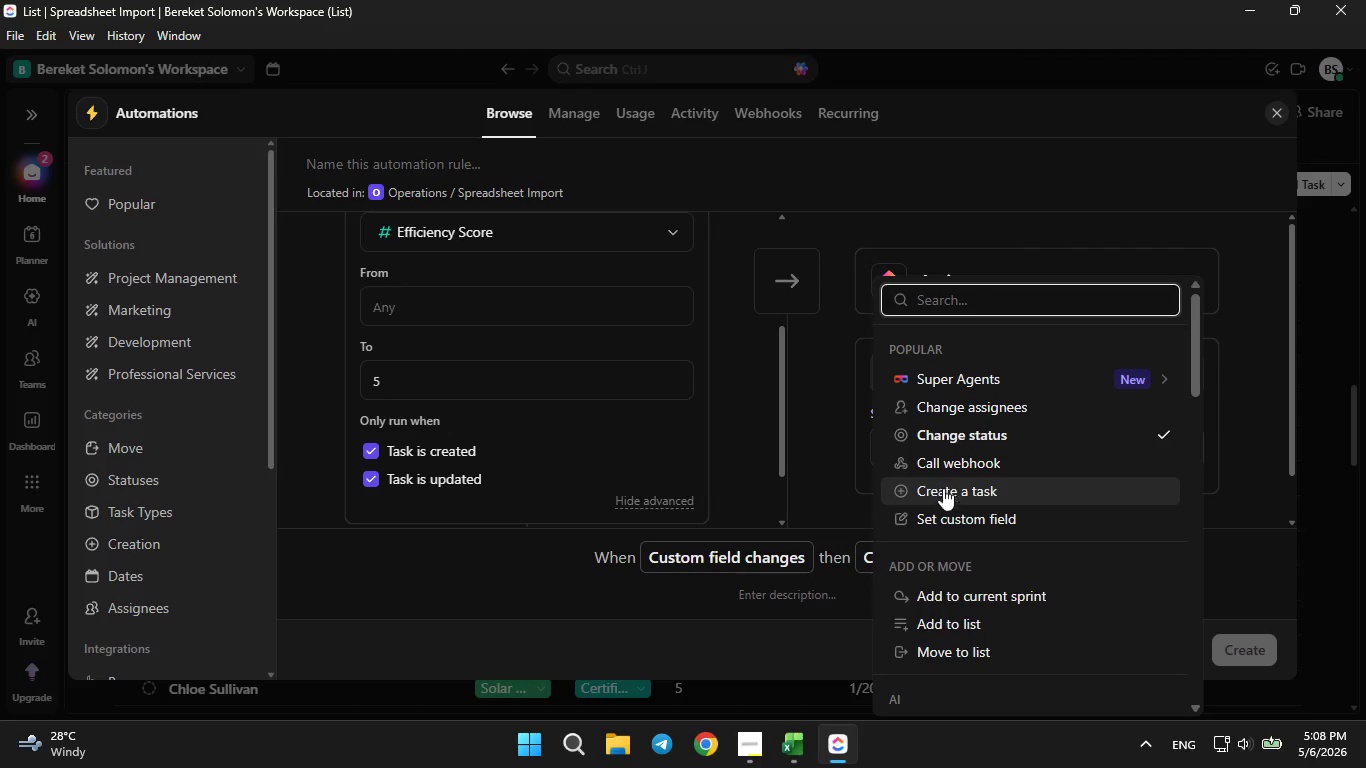 
left_click([949, 515])
 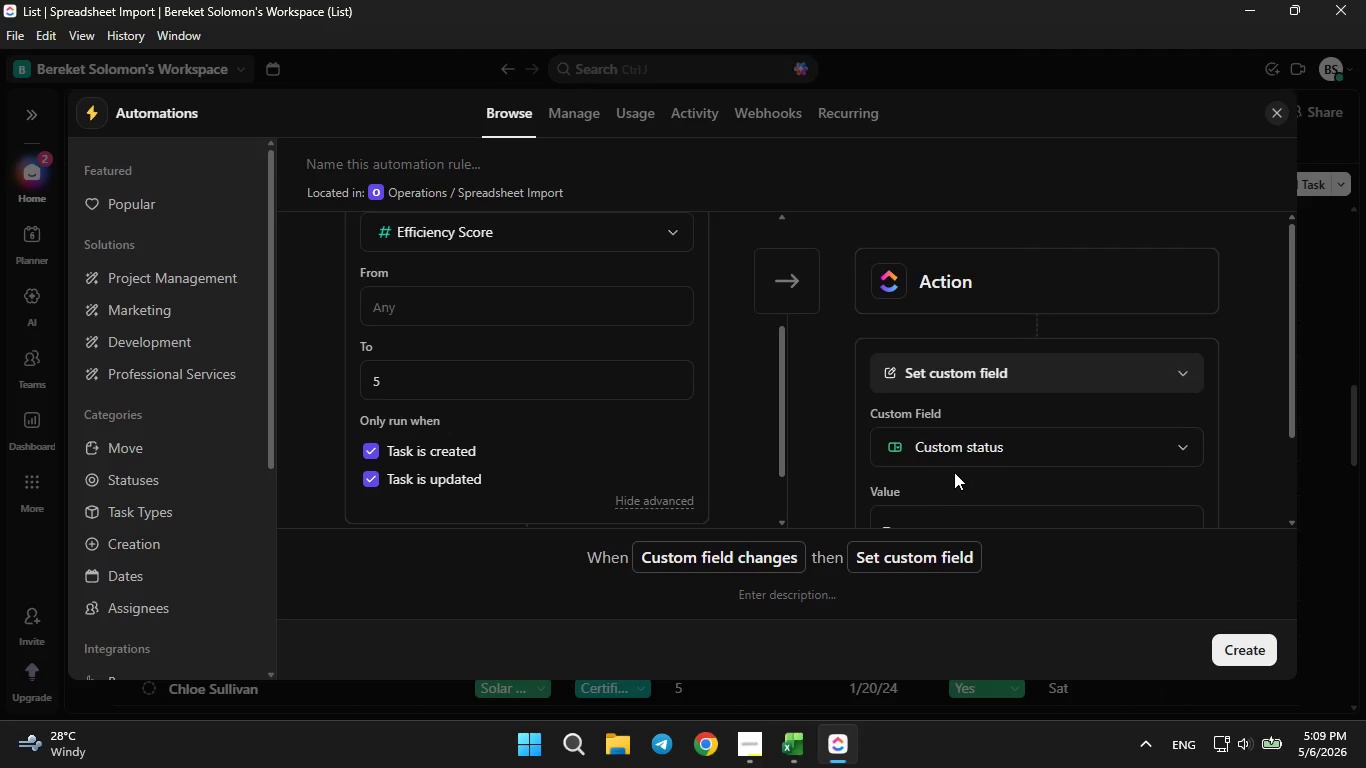 
scroll: coordinate [954, 472], scroll_direction: down, amount: 1.0
 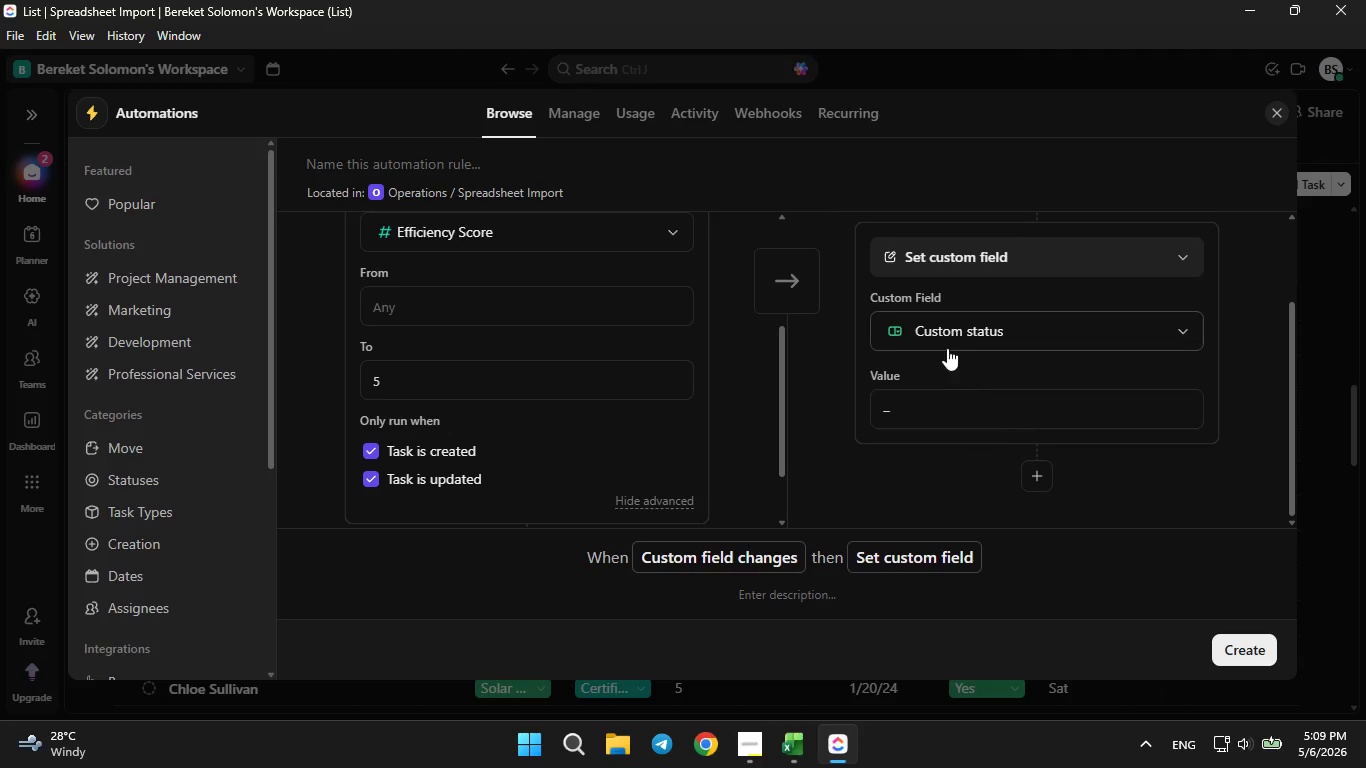 
left_click([947, 346])
 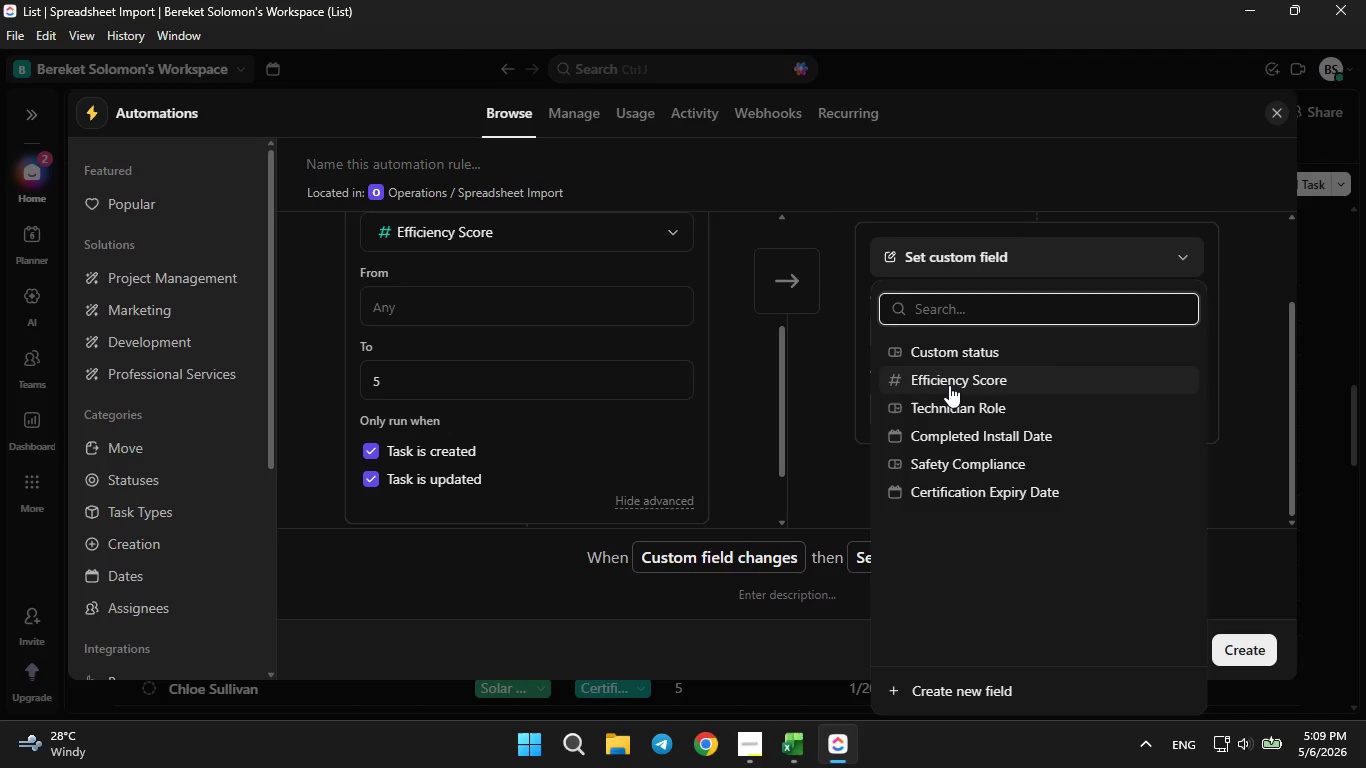 
left_click([949, 383])
 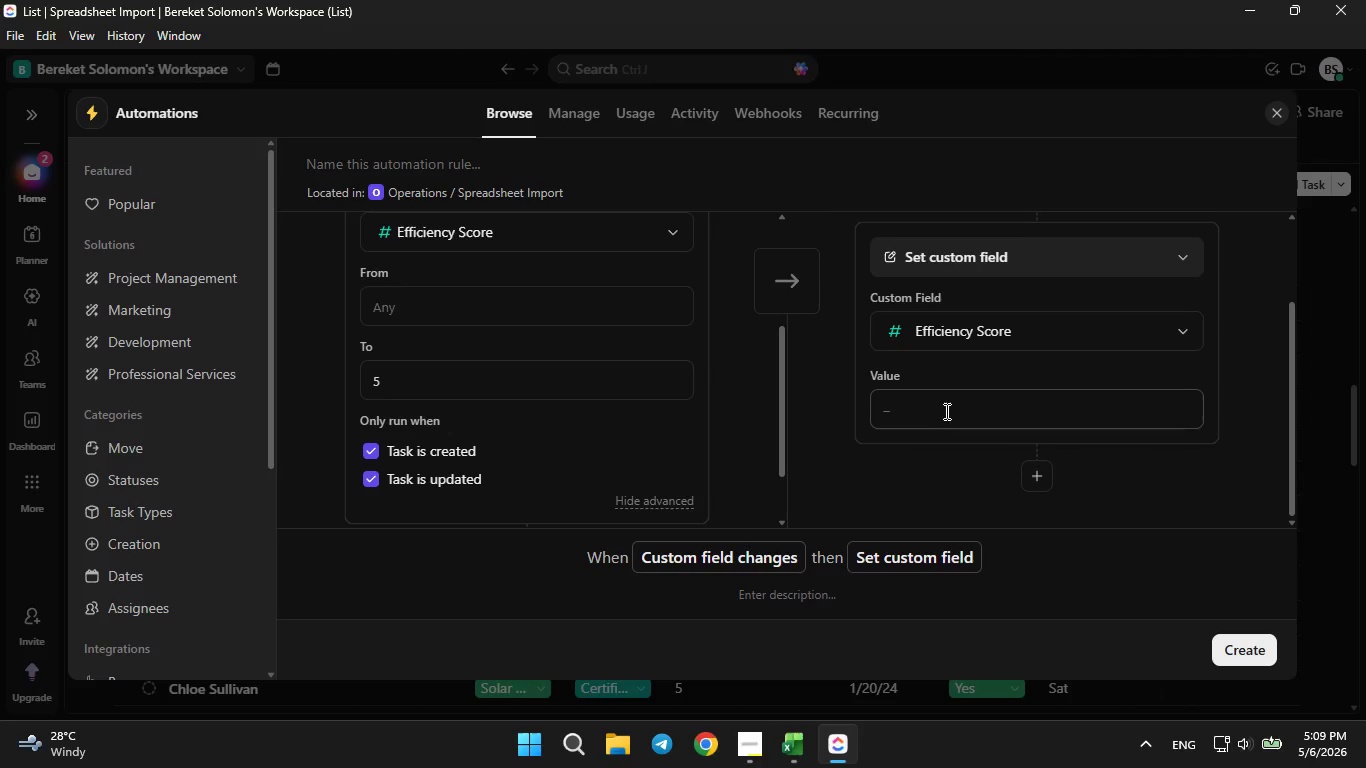 
left_click([945, 411])
 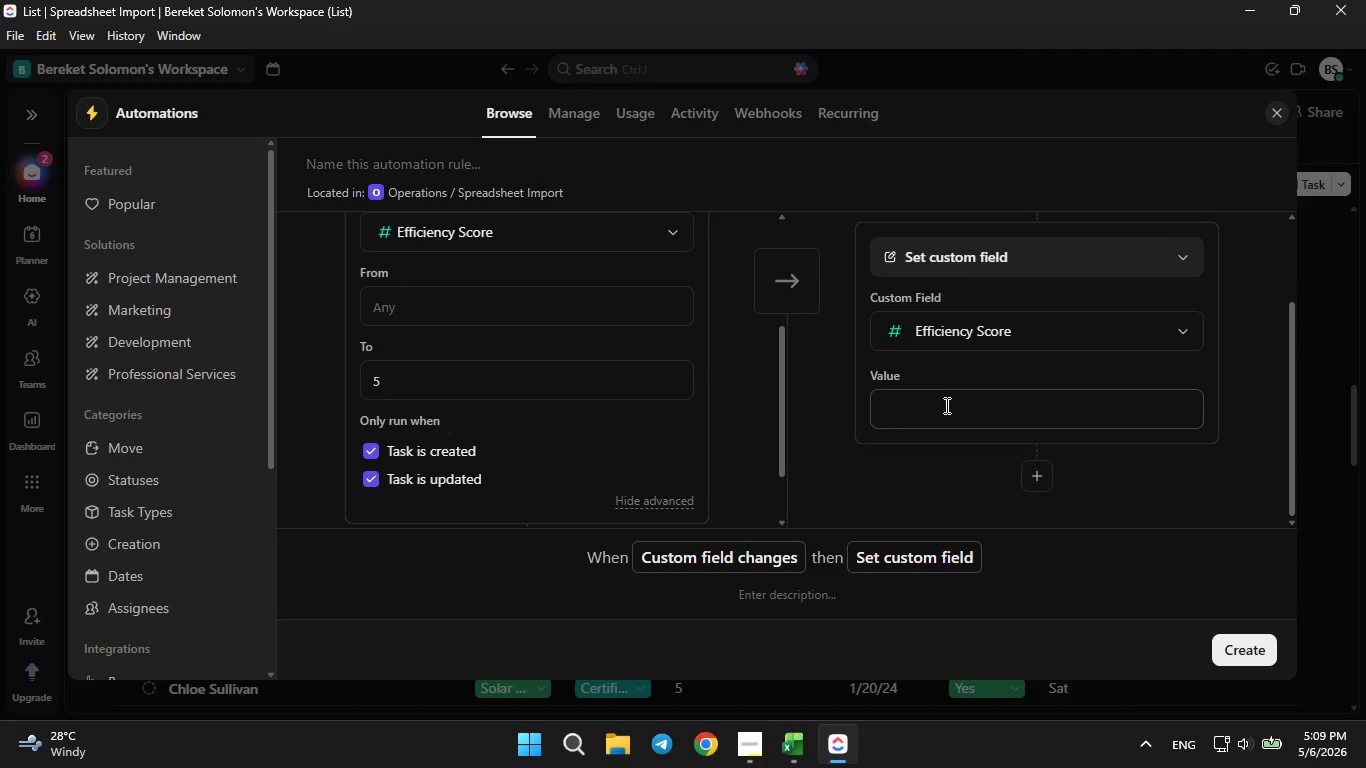 
scroll: coordinate [936, 483], scroll_direction: down, amount: 5.0
 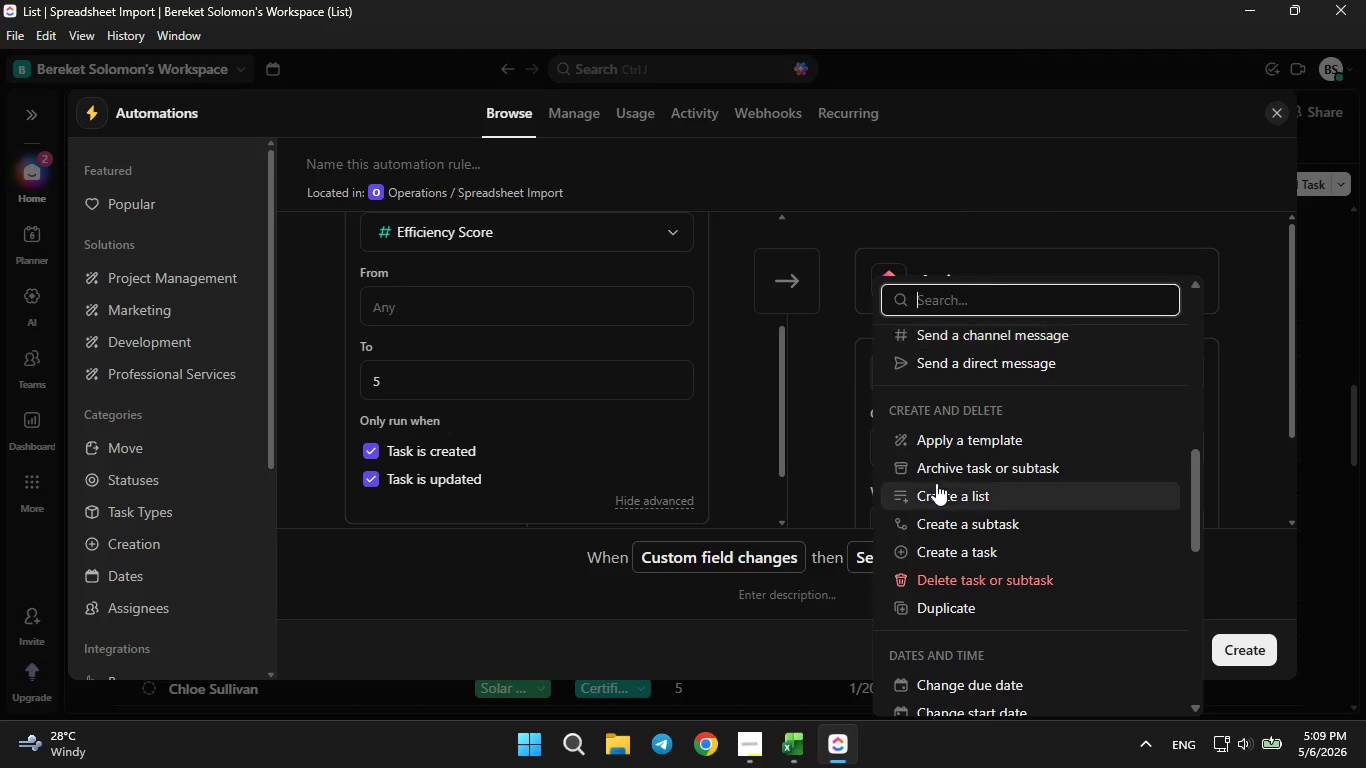 
scroll: coordinate [936, 480], scroll_direction: none, amount: 0.0
 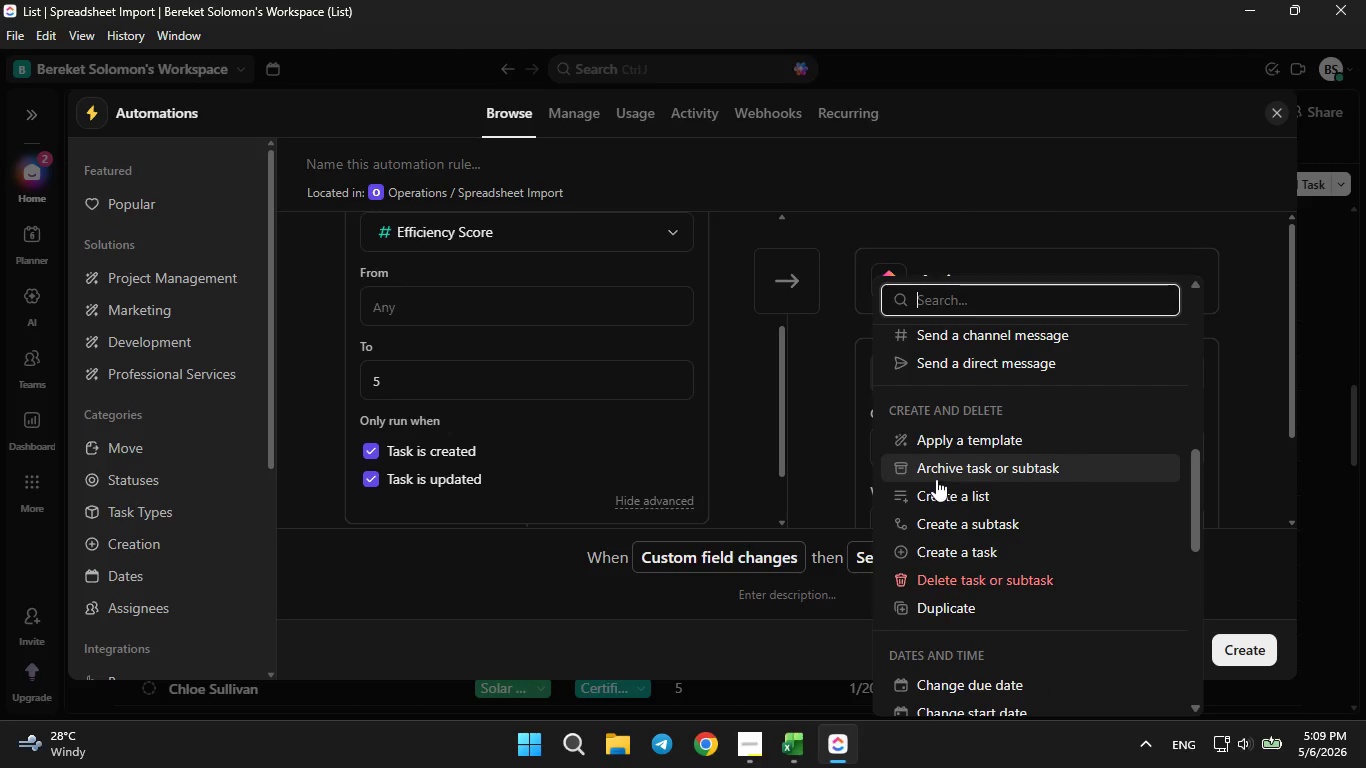 
scroll: coordinate [936, 479], scroll_direction: up, amount: 5.0
 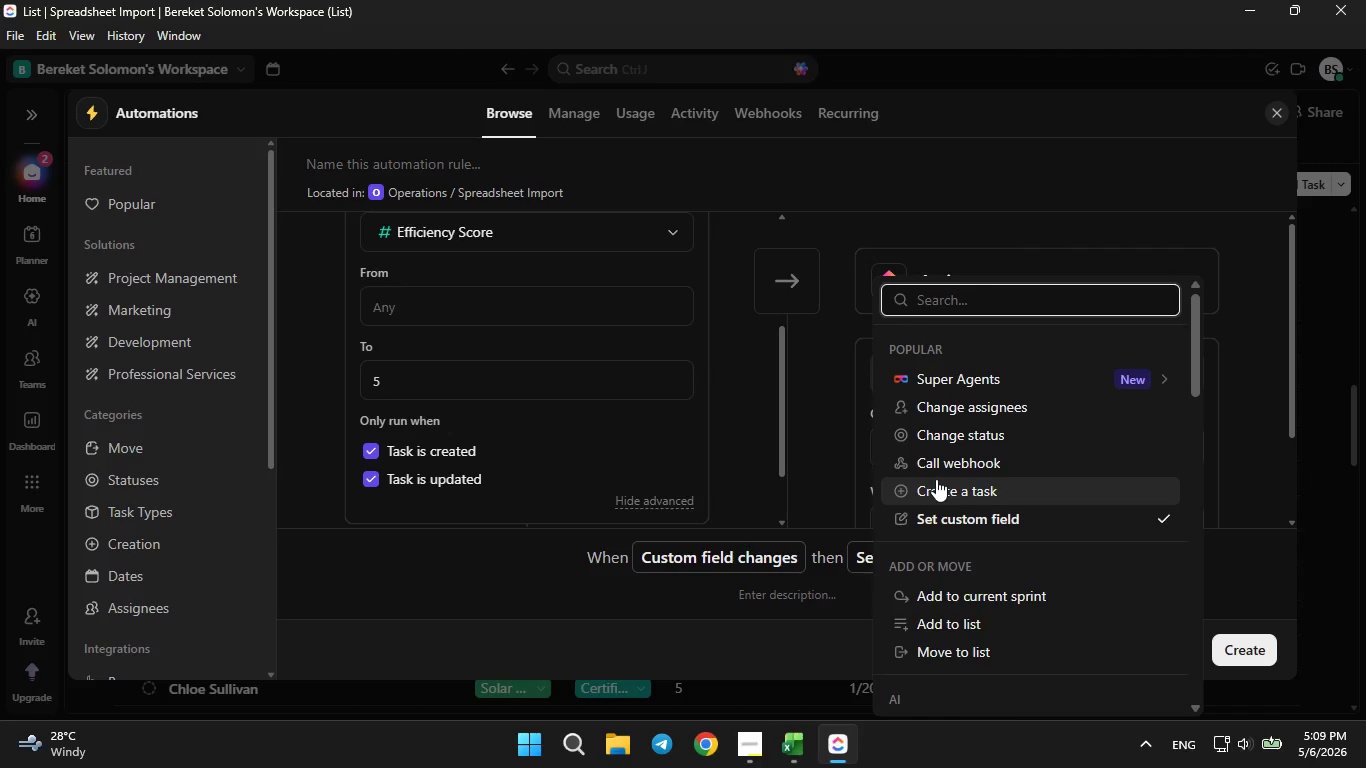 
left_click([830, 432])
 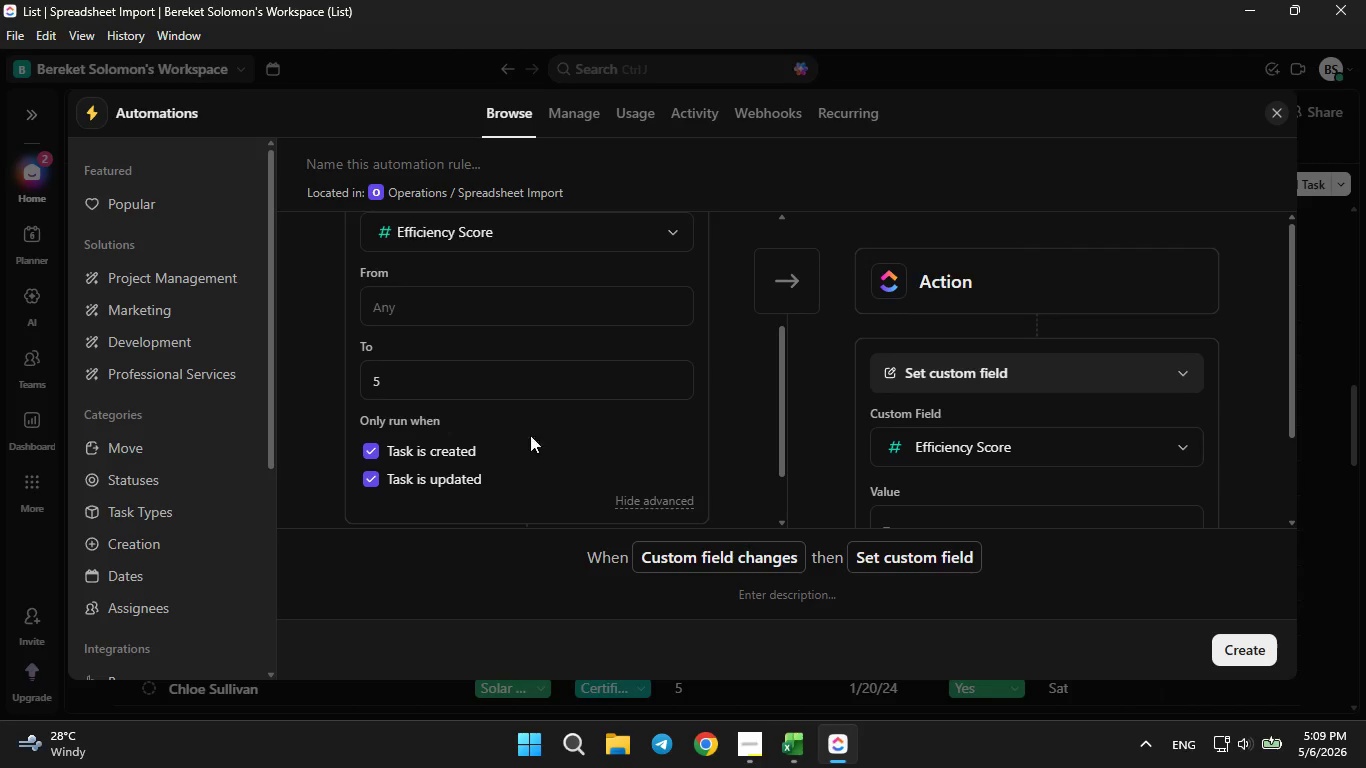 
left_click([639, 495])
 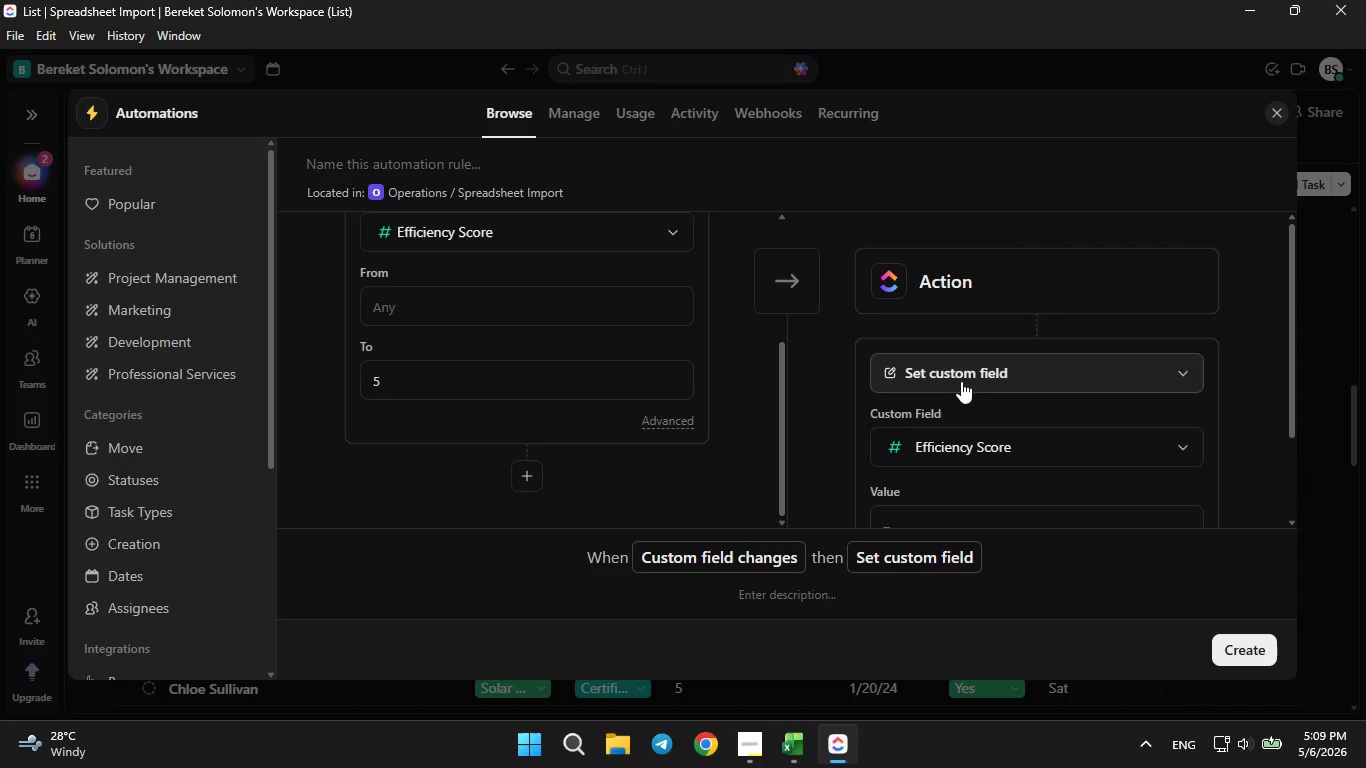 
wait(10.86)
 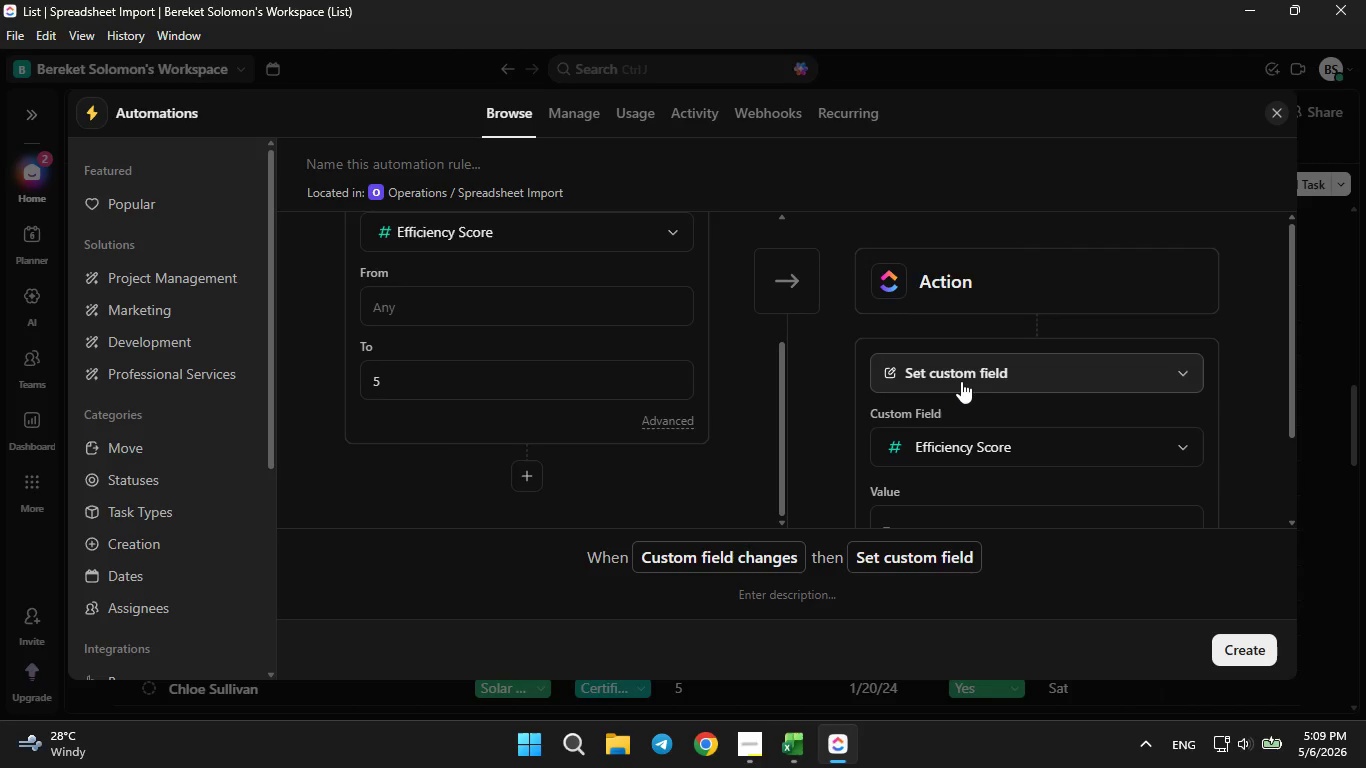 
left_click([961, 381])
 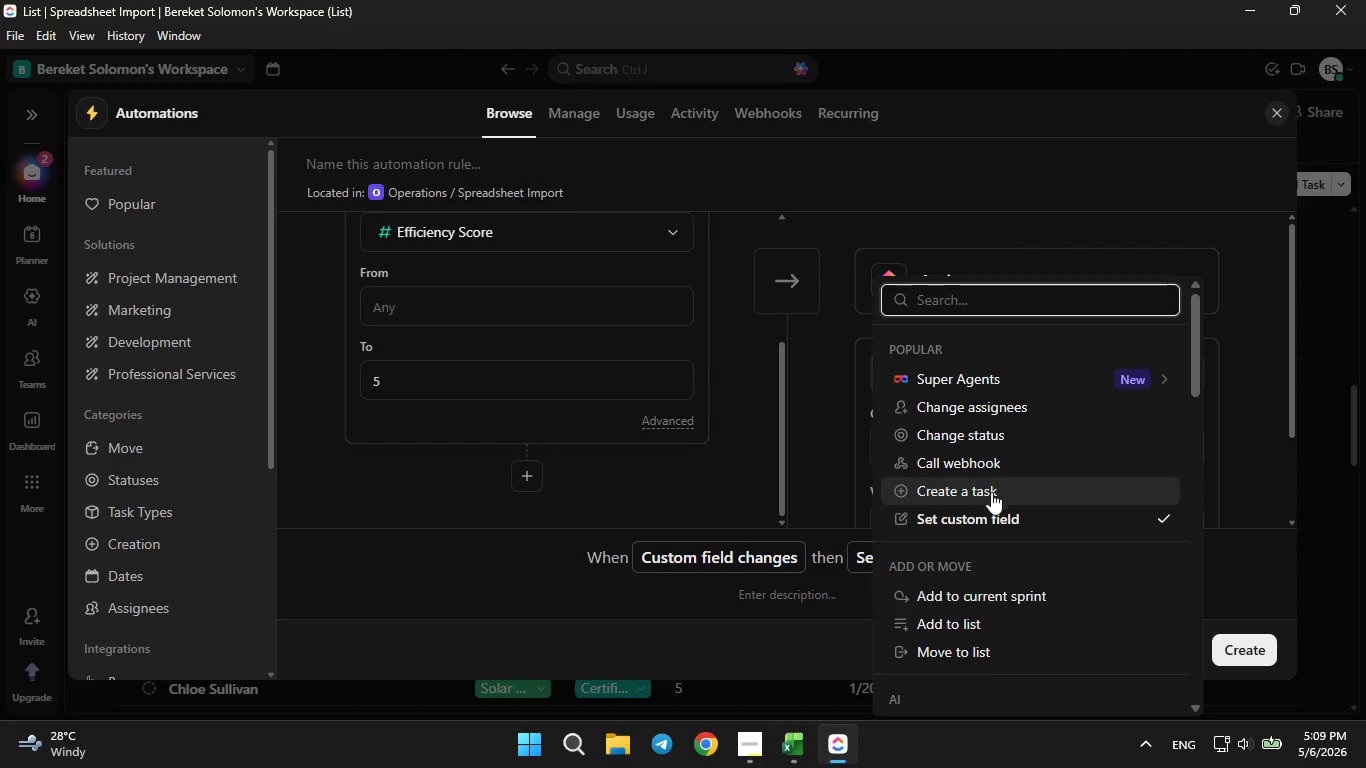 
left_click([986, 516])
 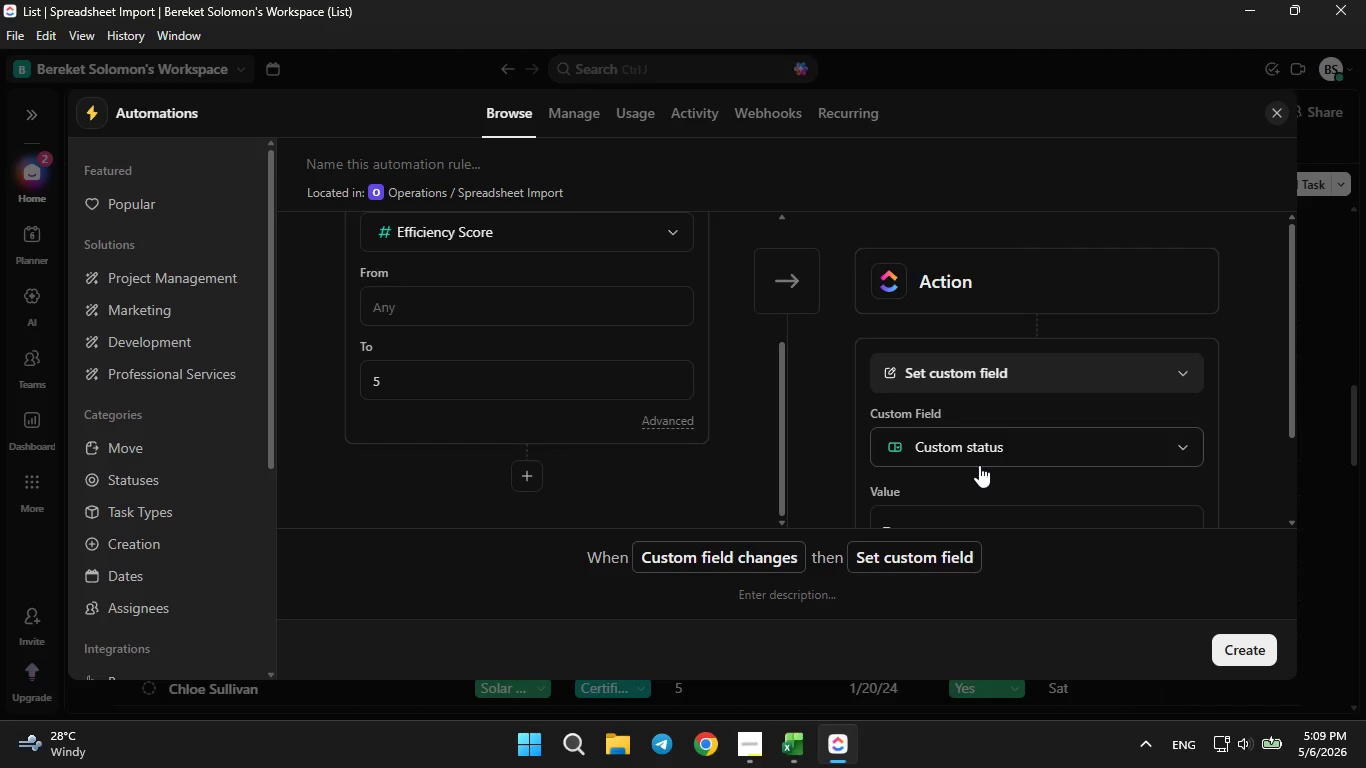 
scroll: coordinate [980, 456], scroll_direction: down, amount: 1.0
 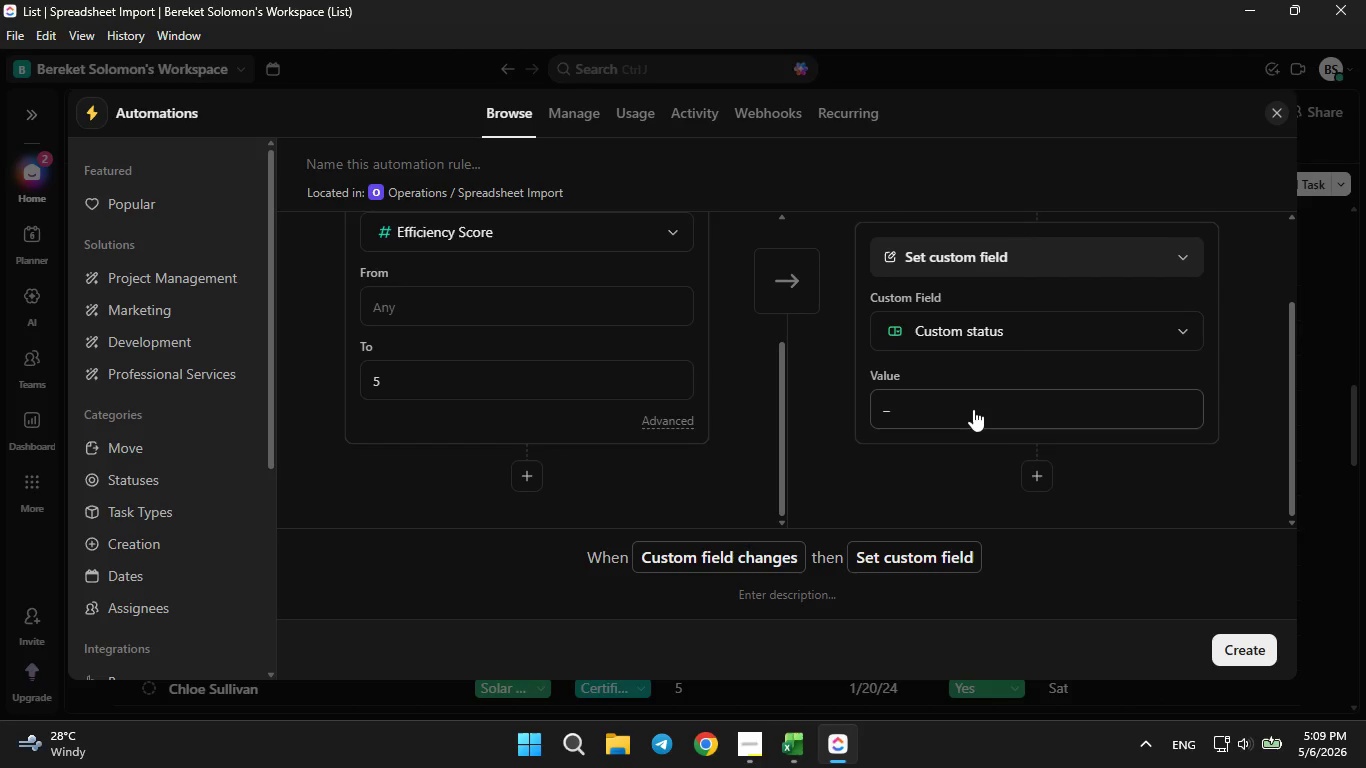 
left_click([973, 409])
 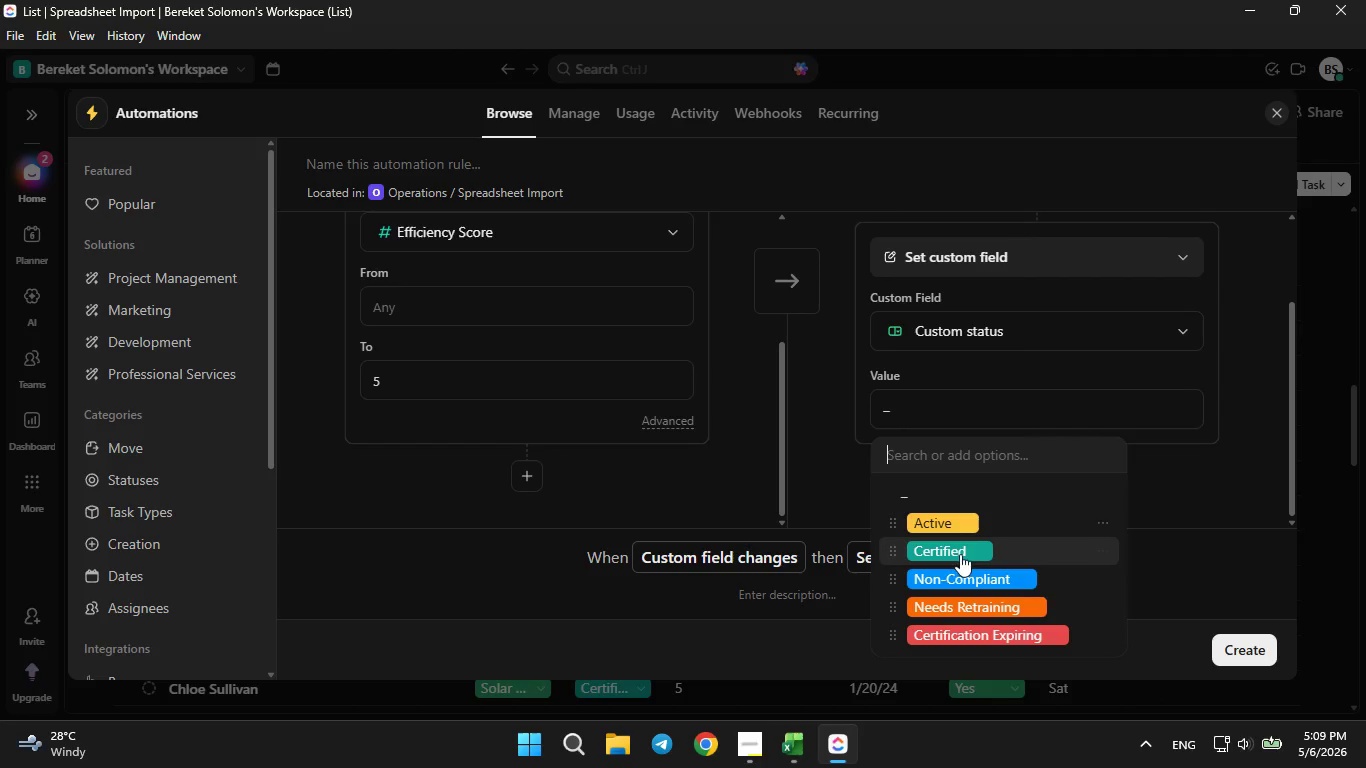 
left_click([950, 598])
 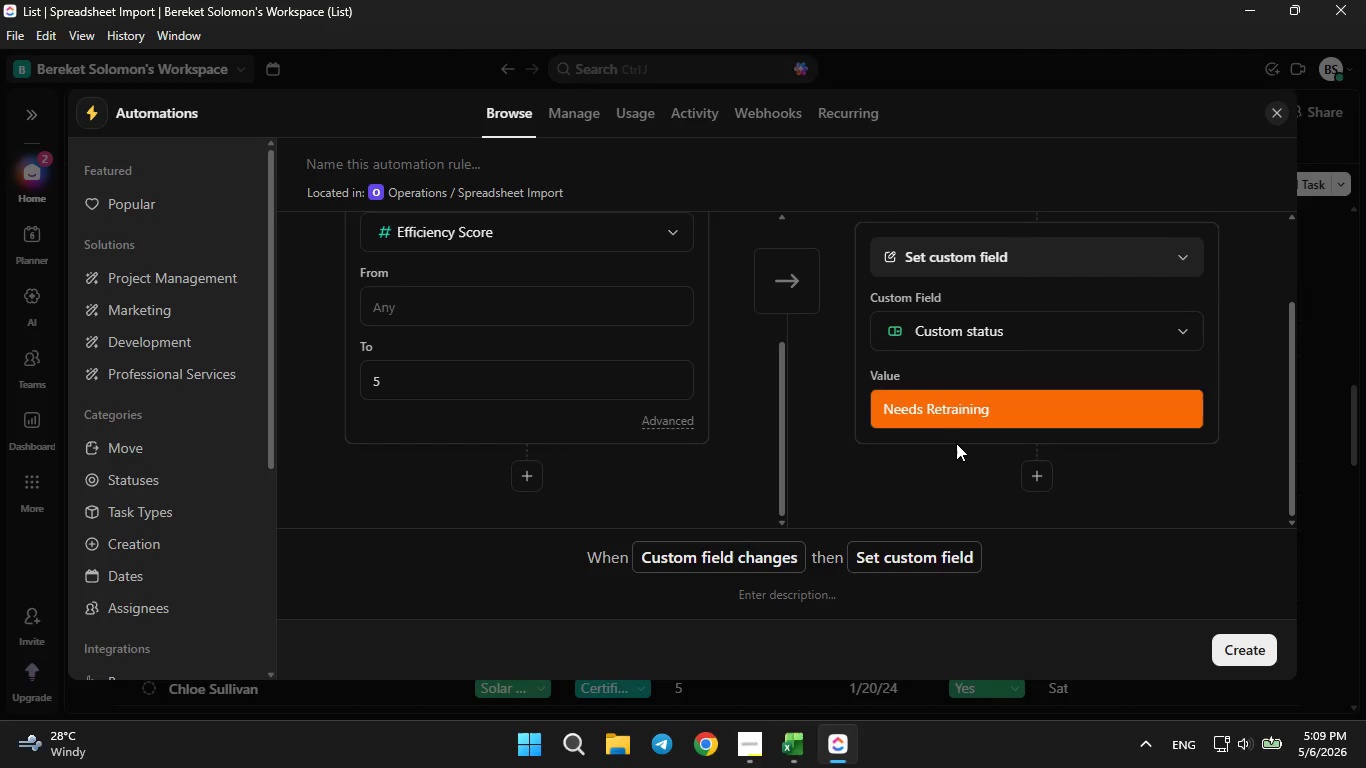 
scroll: coordinate [953, 443], scroll_direction: down, amount: 3.0
 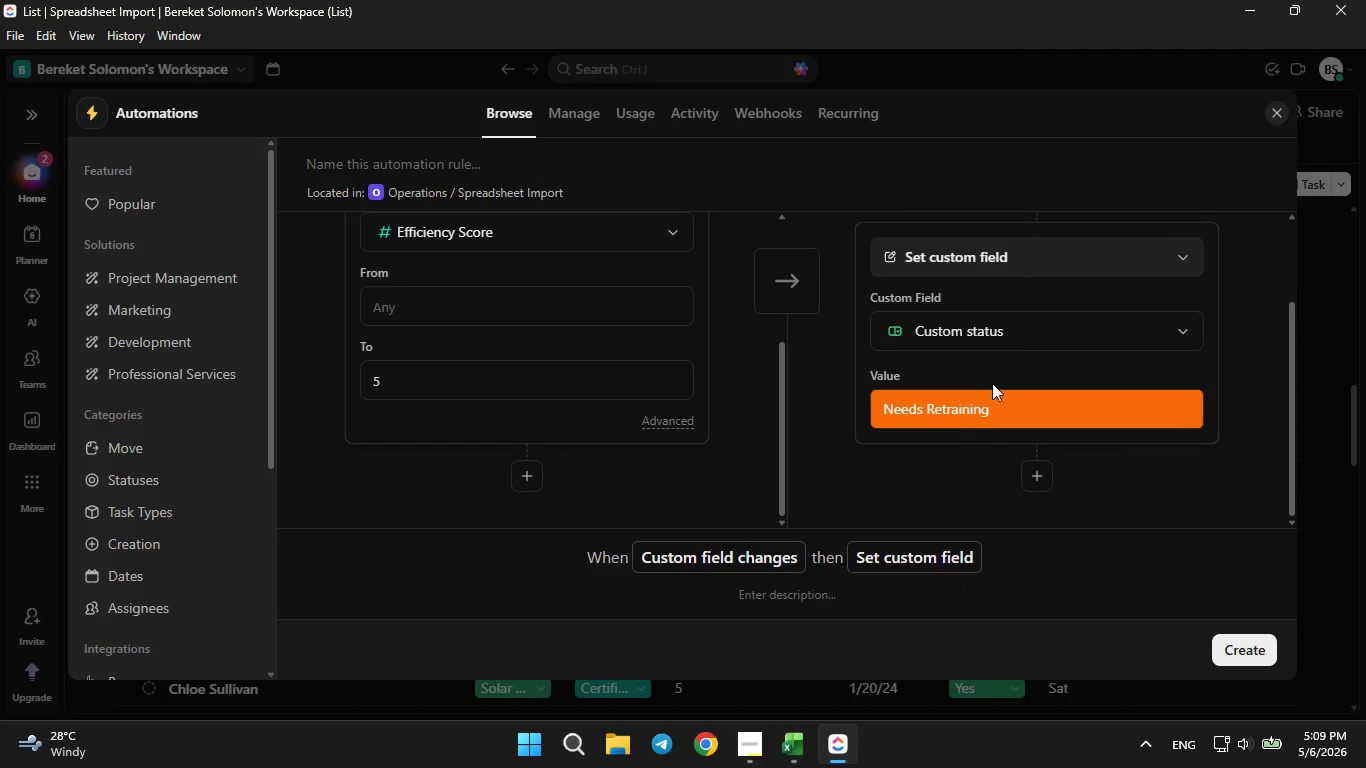 
left_click([1027, 479])
 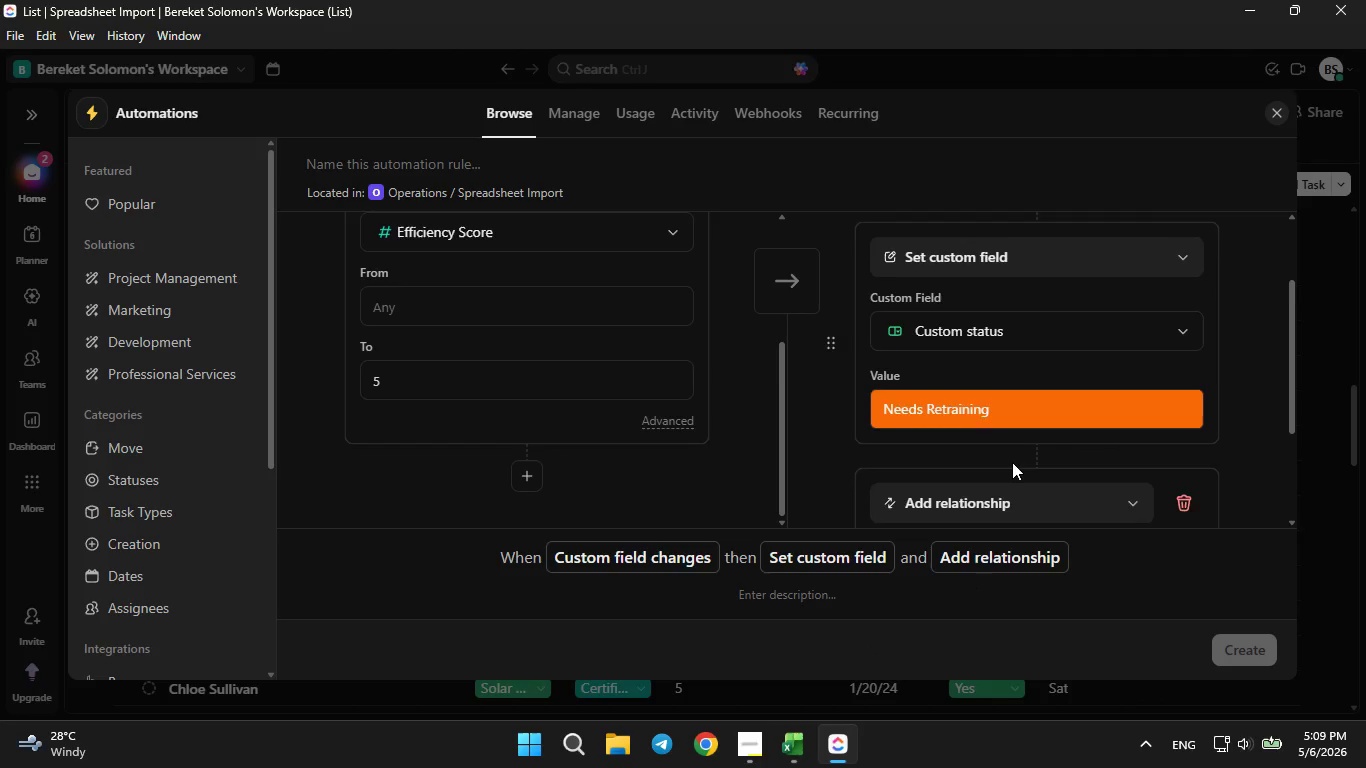 
scroll: coordinate [1012, 462], scroll_direction: down, amount: 2.0
 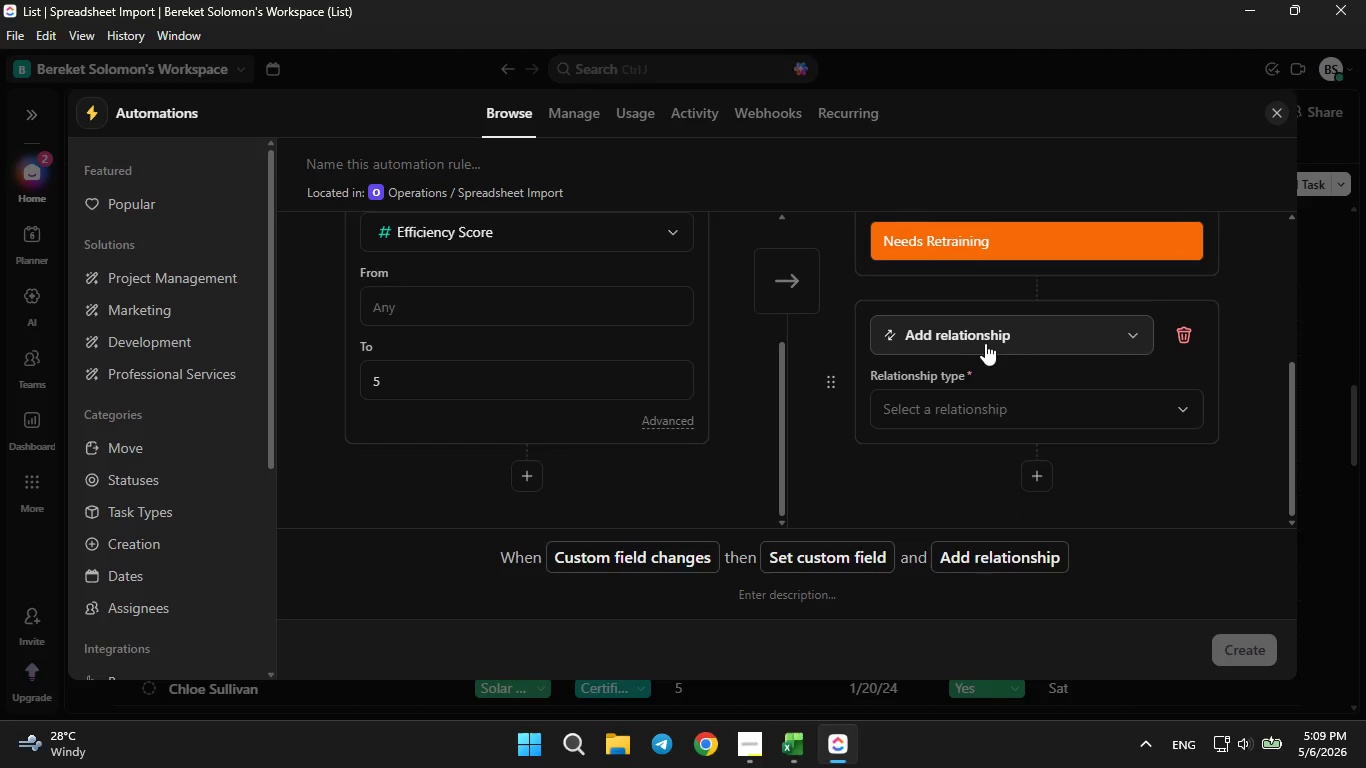 
left_click([985, 338])
 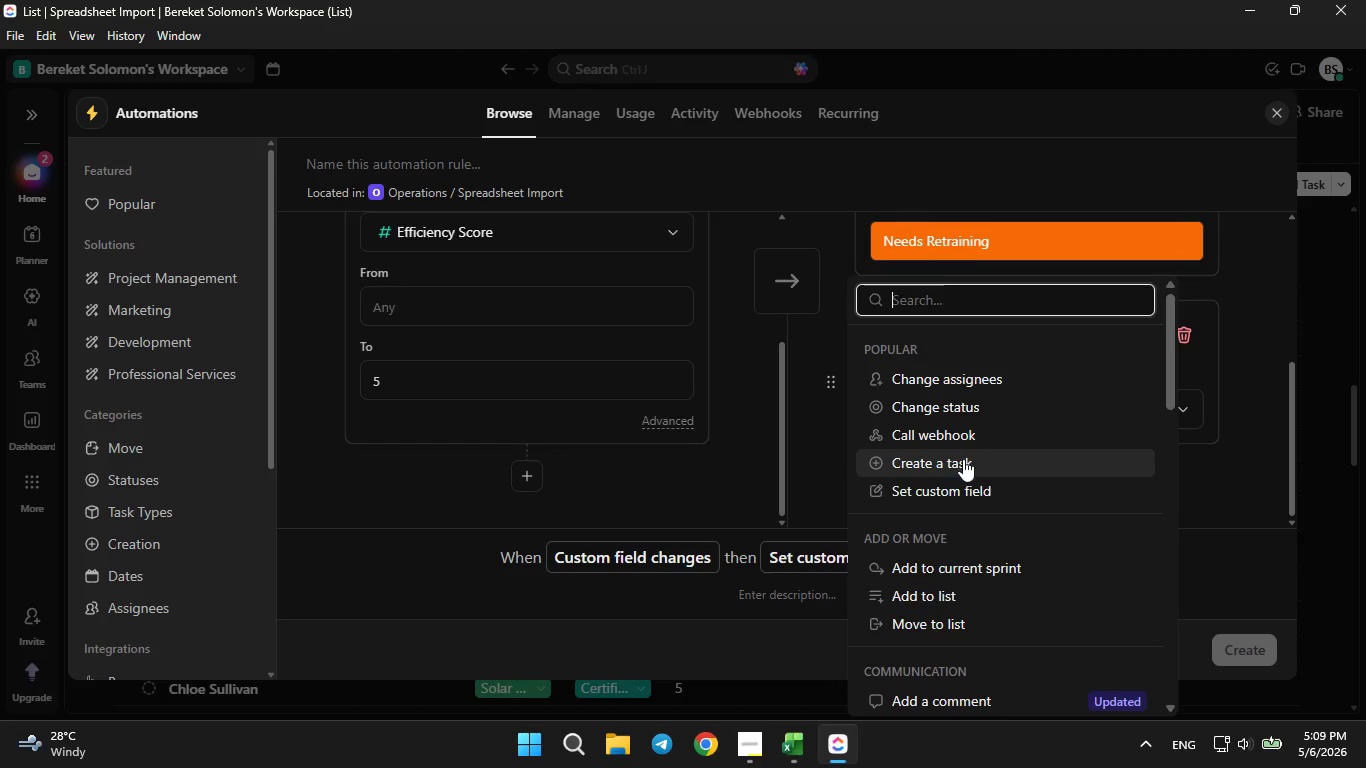 
scroll: coordinate [962, 466], scroll_direction: down, amount: 1.0
 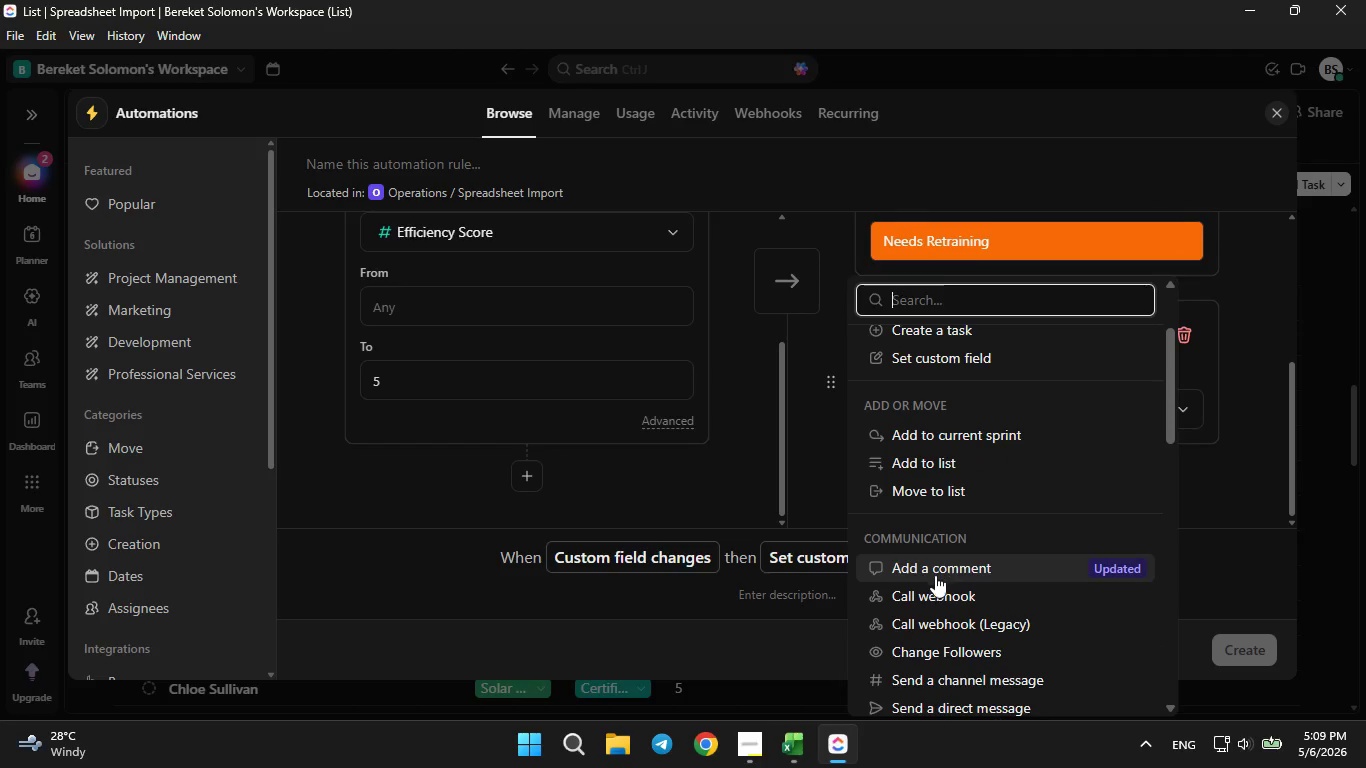 
left_click([935, 568])
 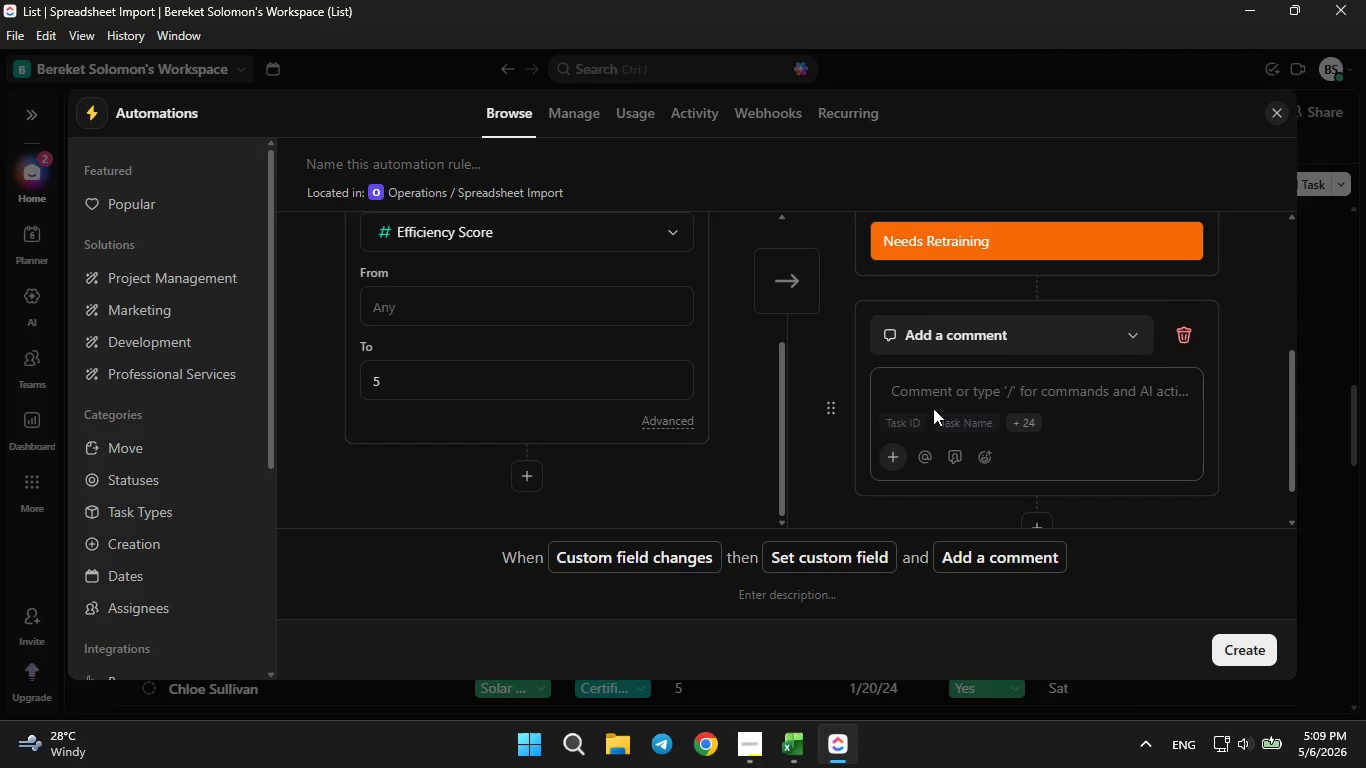 
left_click([935, 386])
 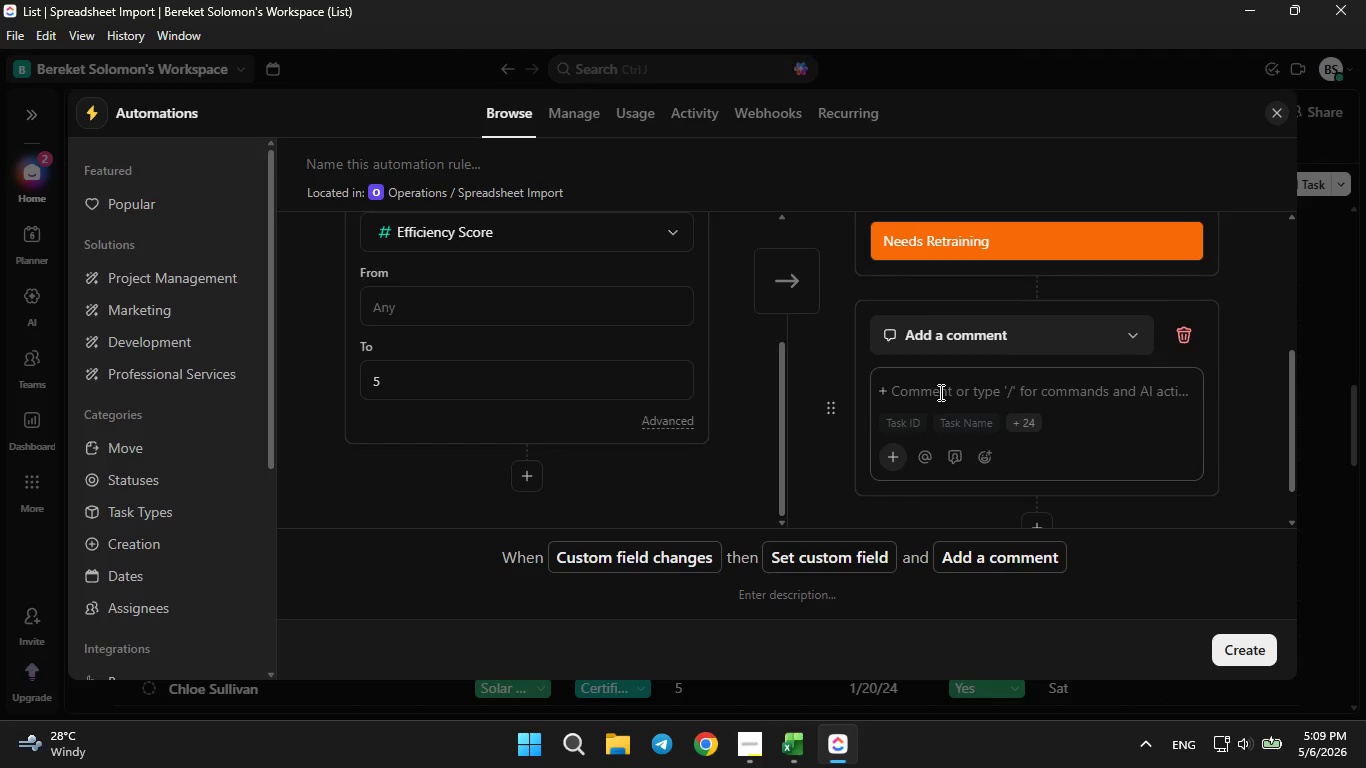 
wait(5.91)
 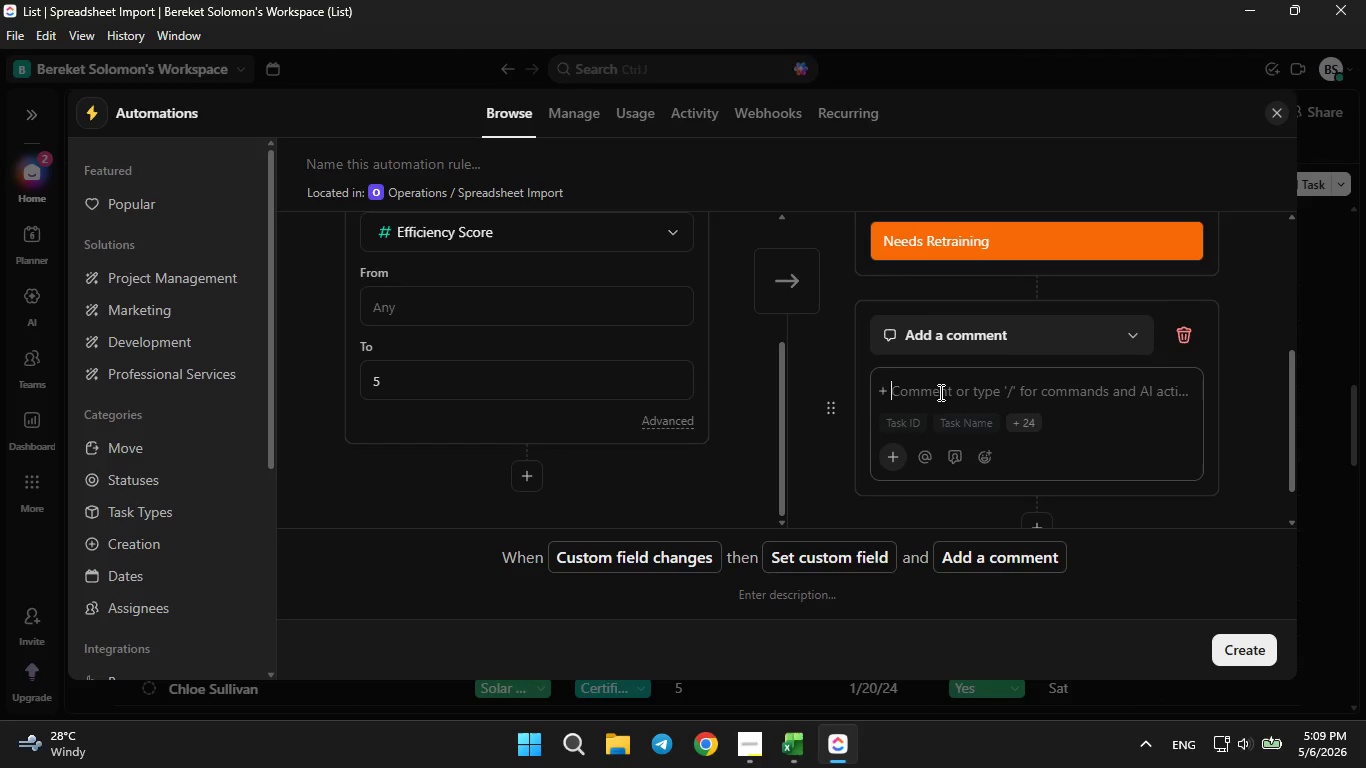 
key(Shift+Quote)
 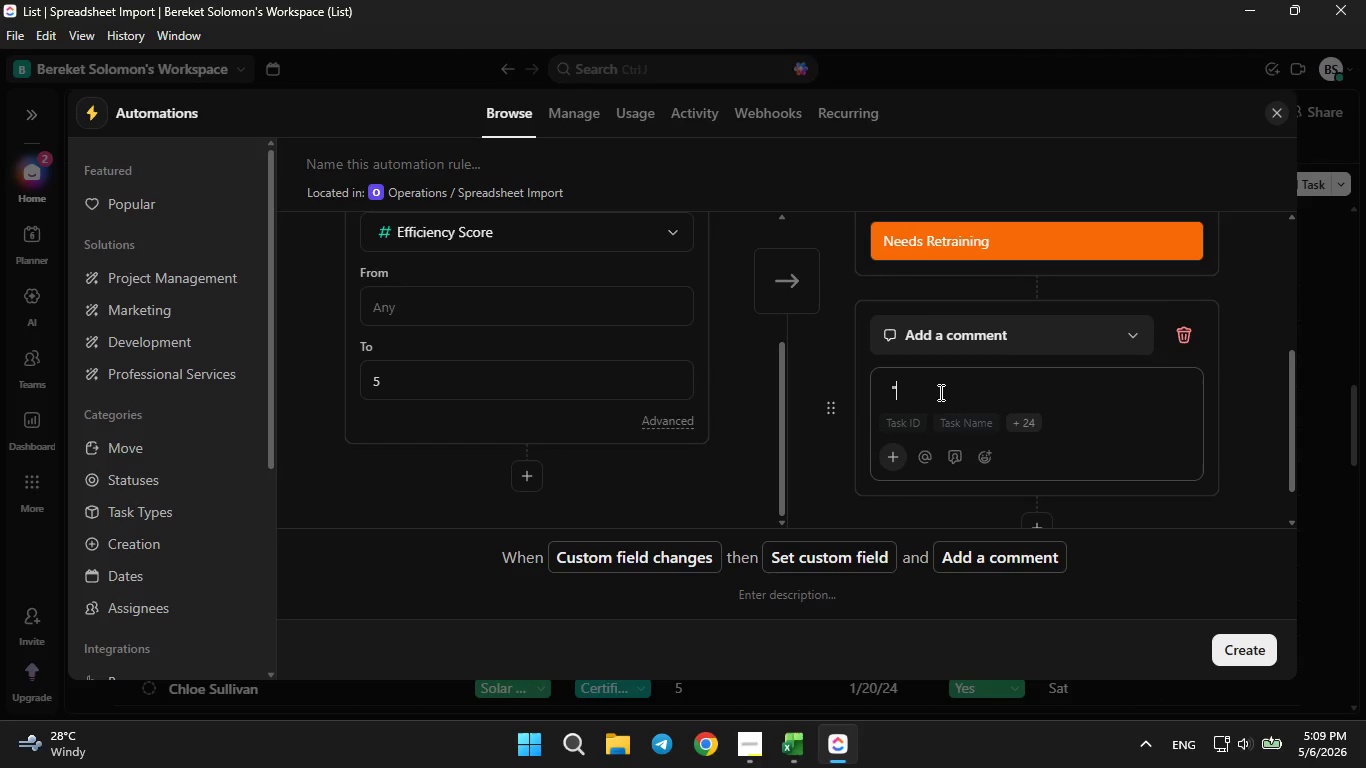 
key(Shift+Quote)
 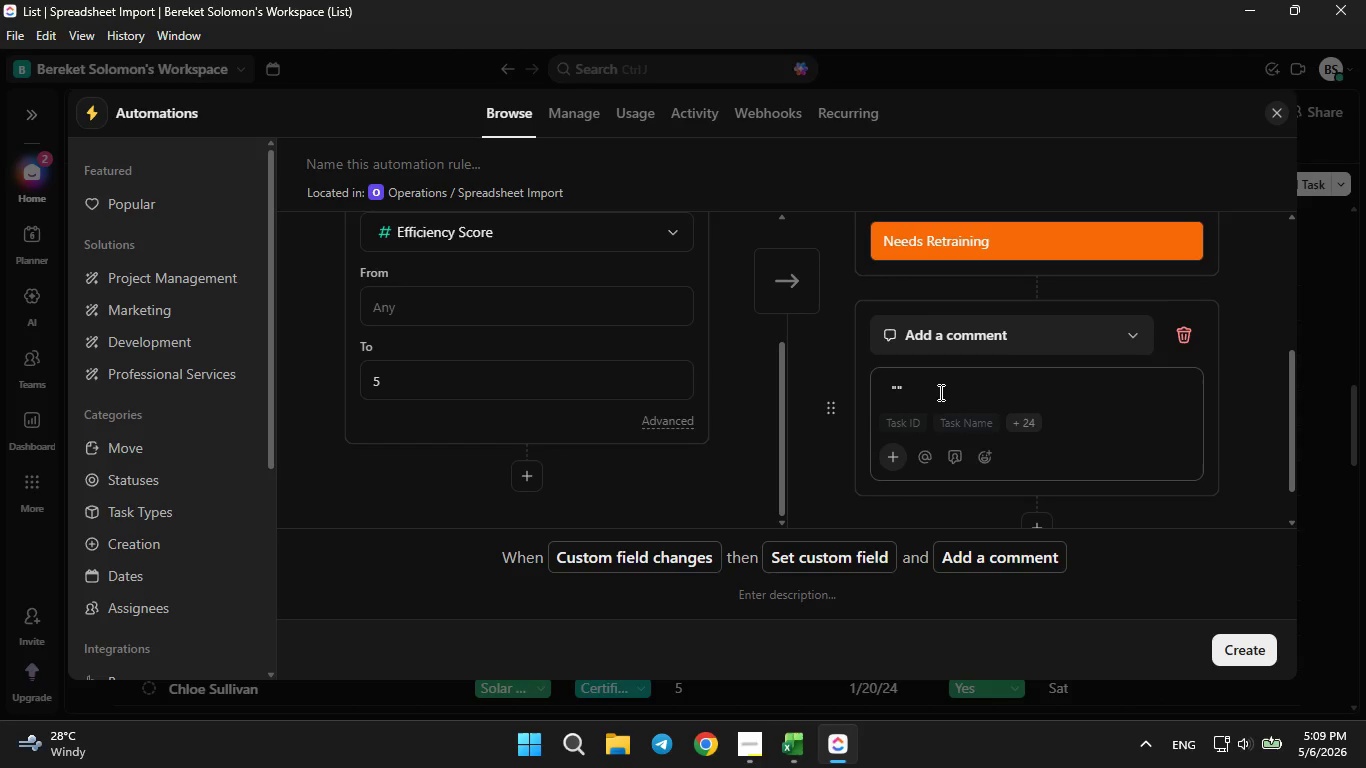 
key(ArrowLeft)
 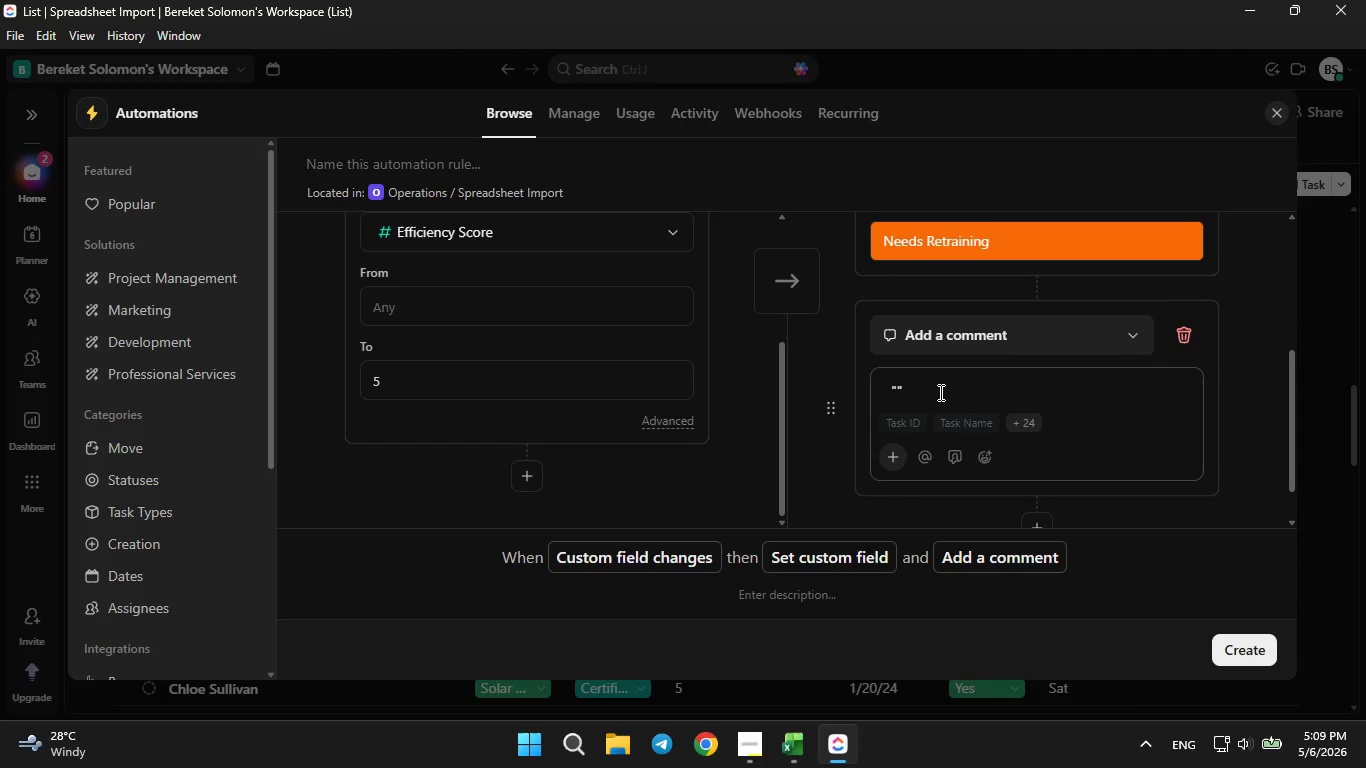 
type(@Hr)
key(Backspace)
type(R Manager Technician Performance below threshold=review required)
 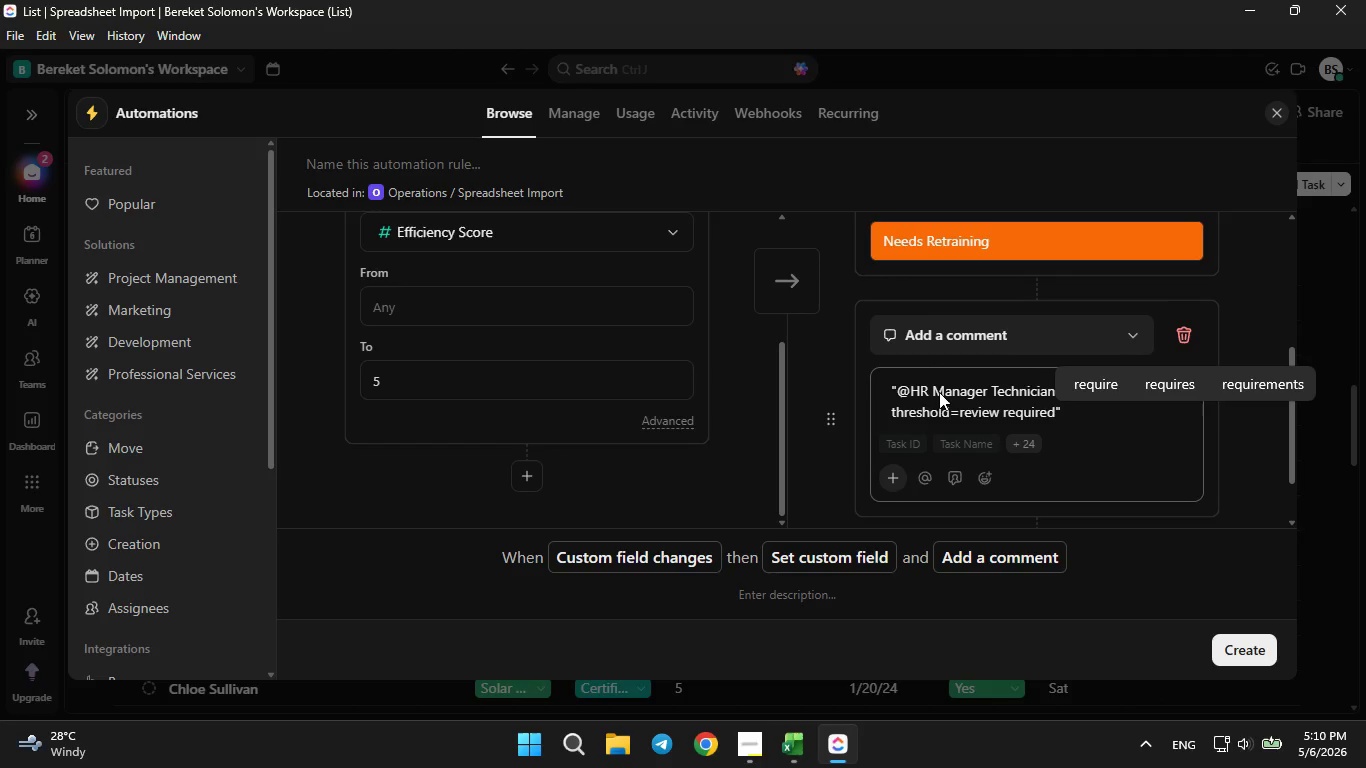 
left_click([1133, 471])
 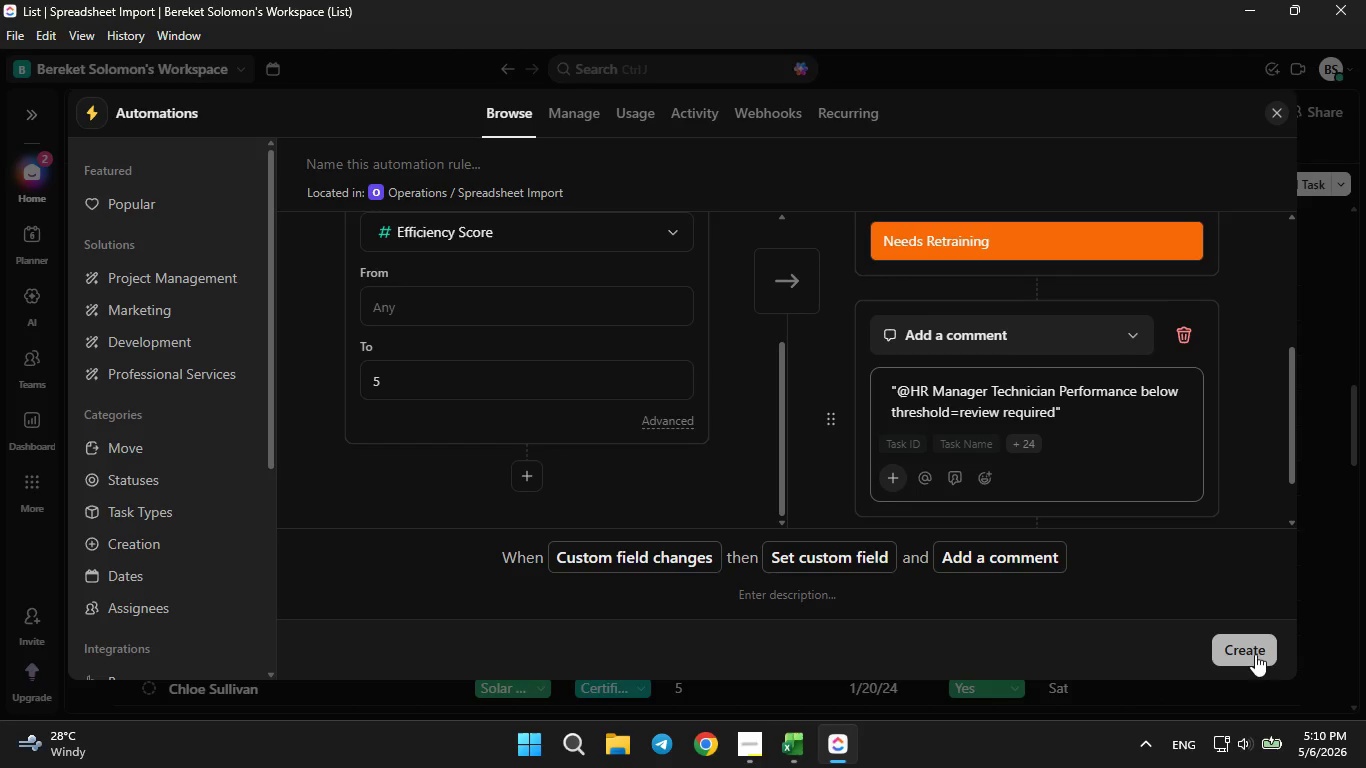 
left_click([1255, 649])
 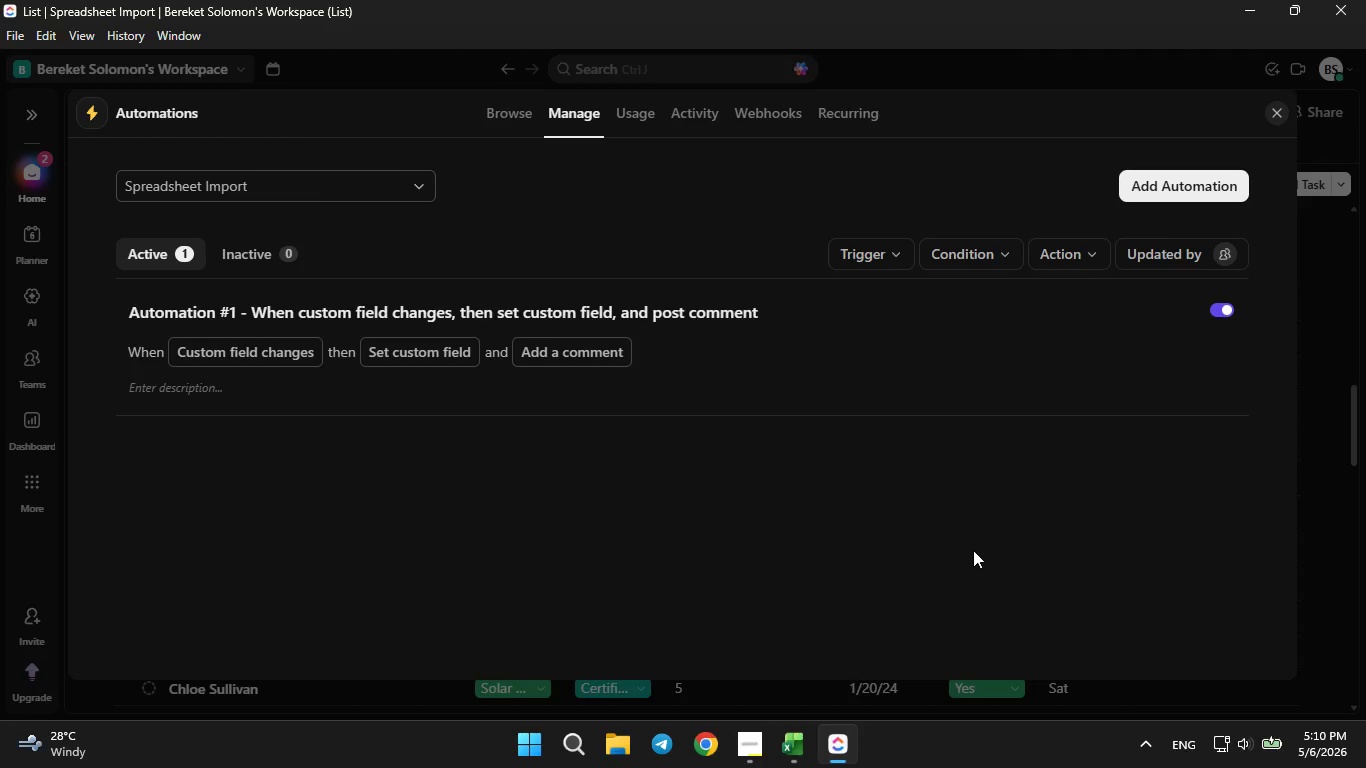 
wait(8.77)
 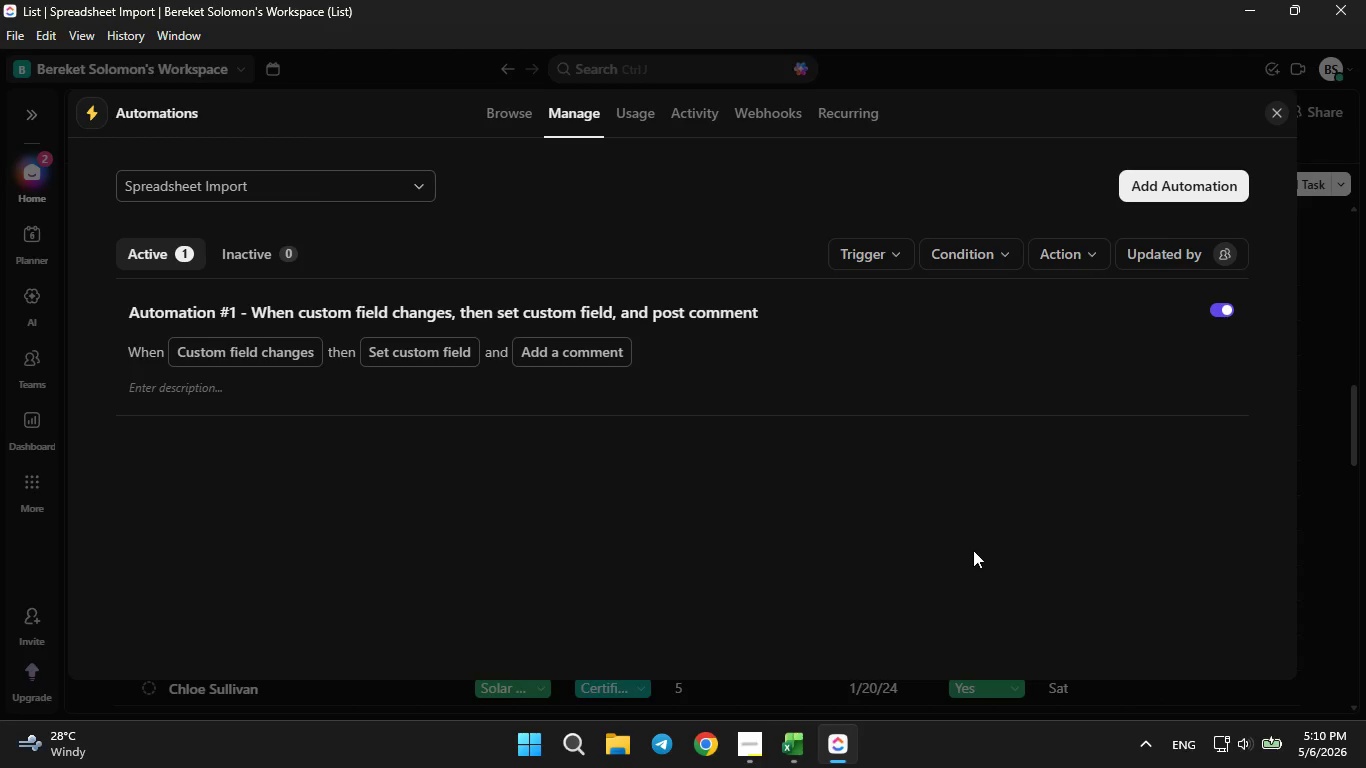 
left_click([1180, 186])
 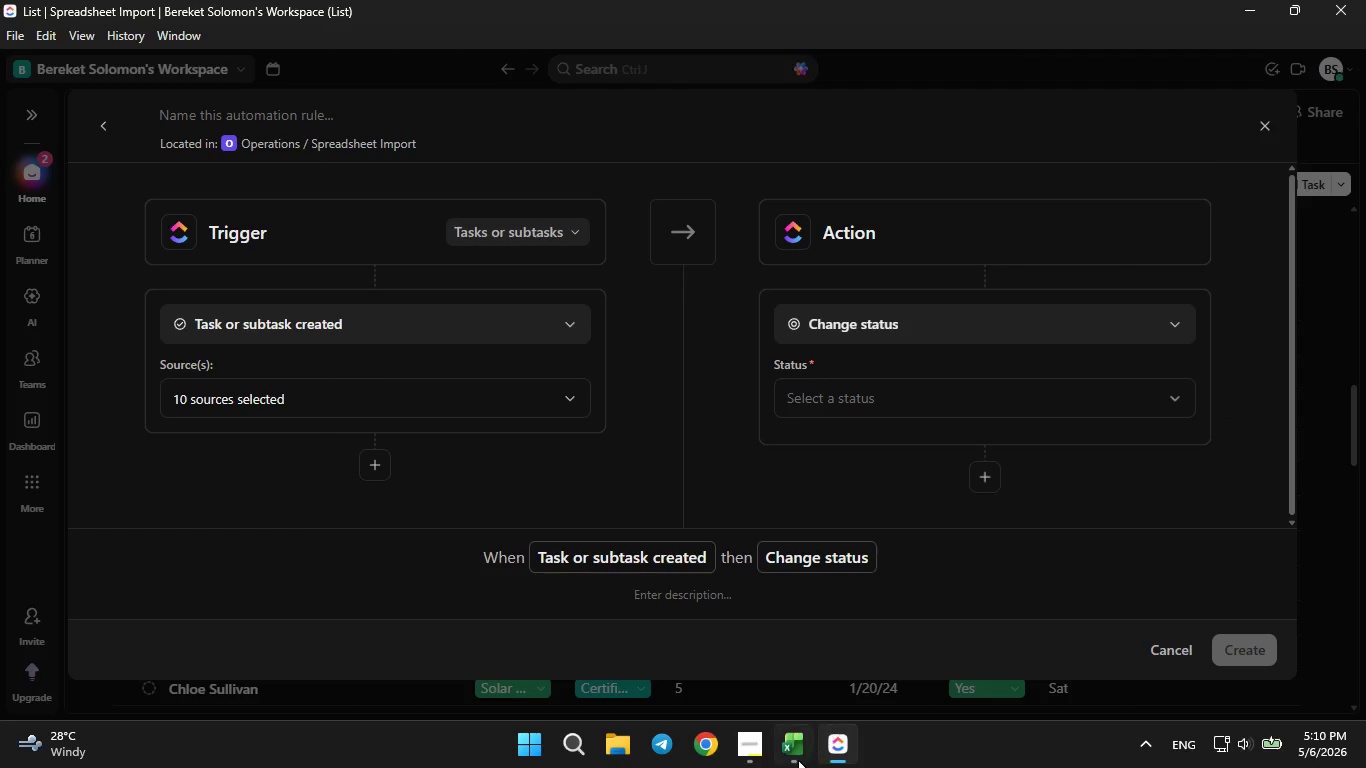 
left_click([752, 762])